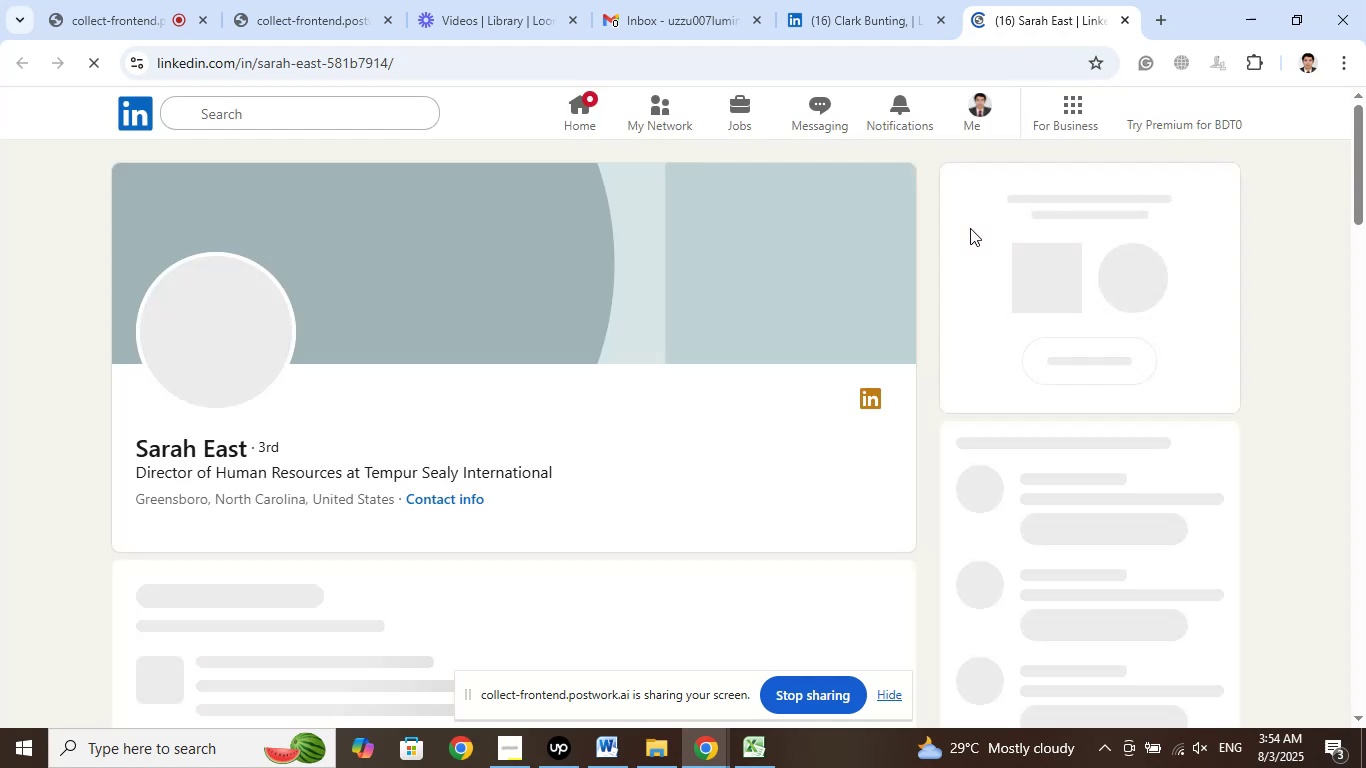 
wait(12.41)
 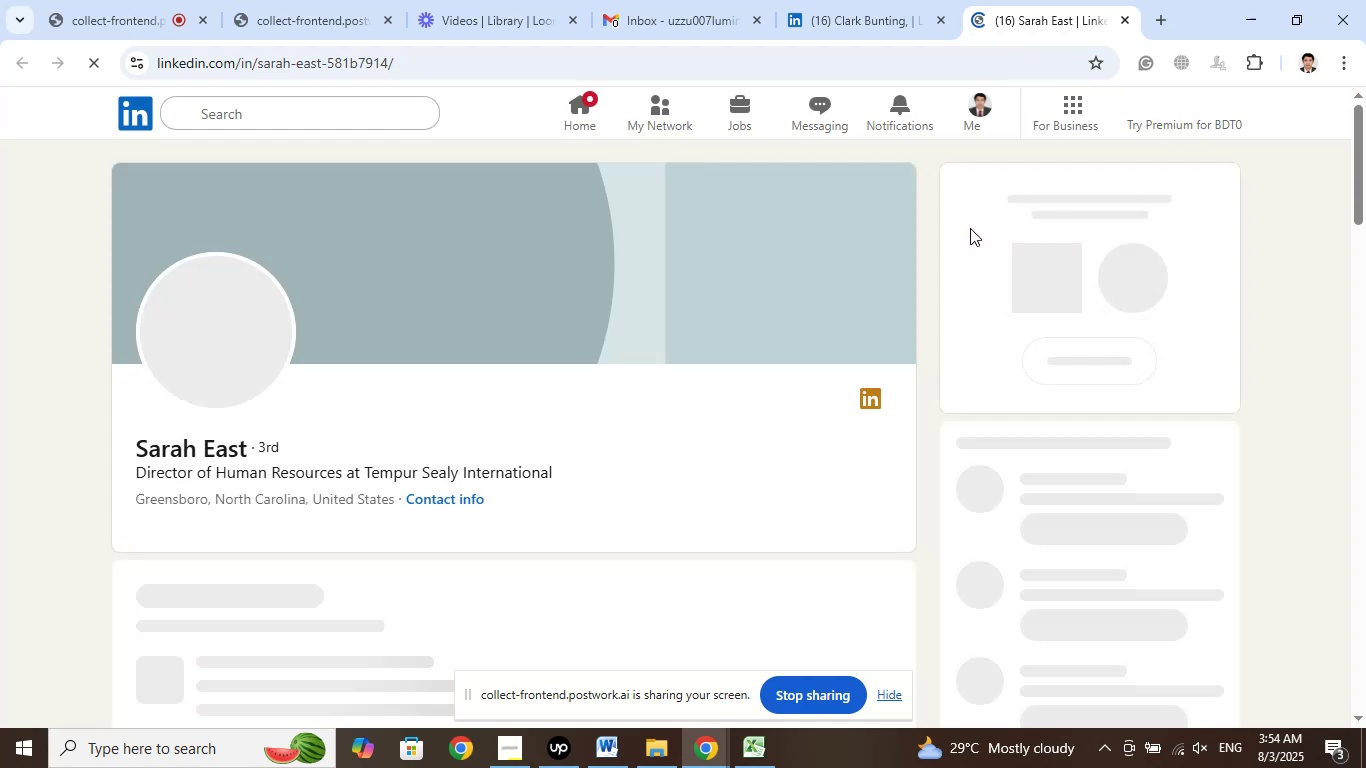 
left_click([763, 443])
 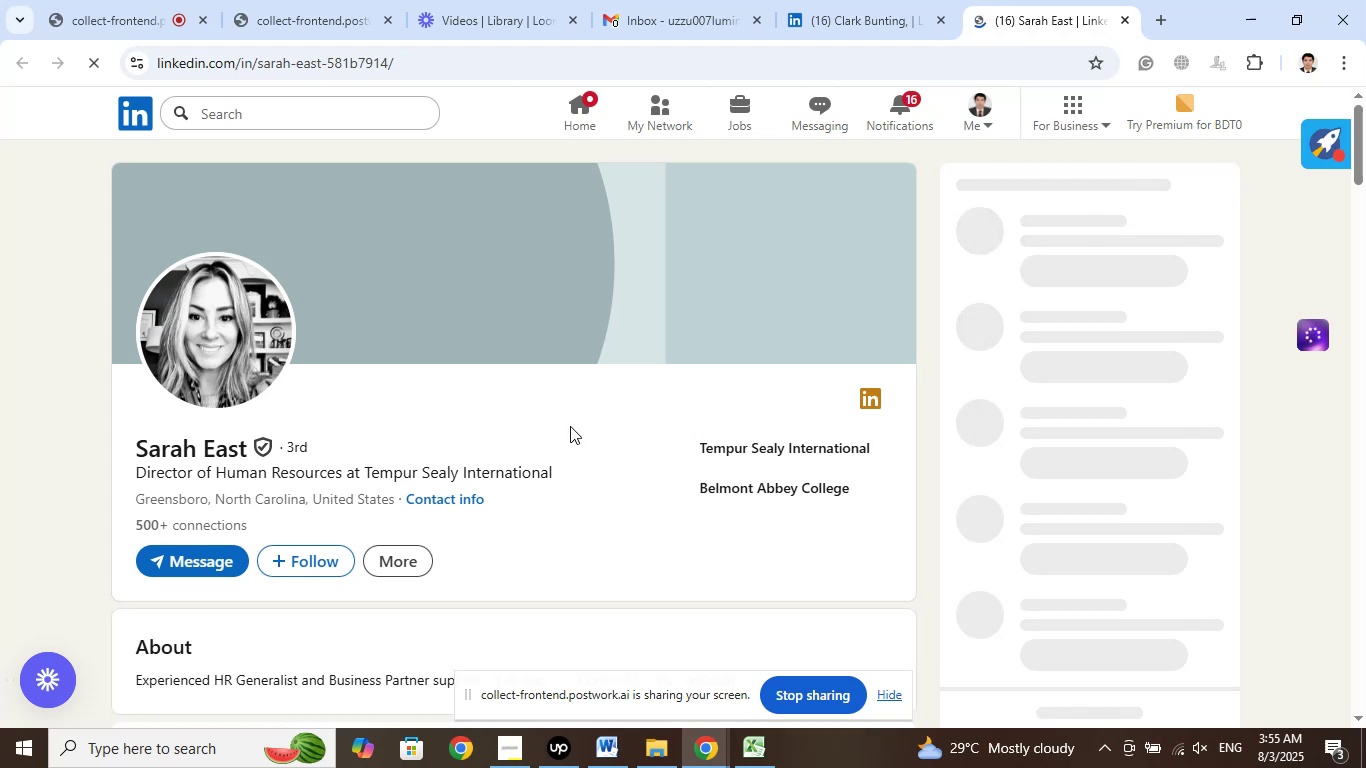 
wait(5.24)
 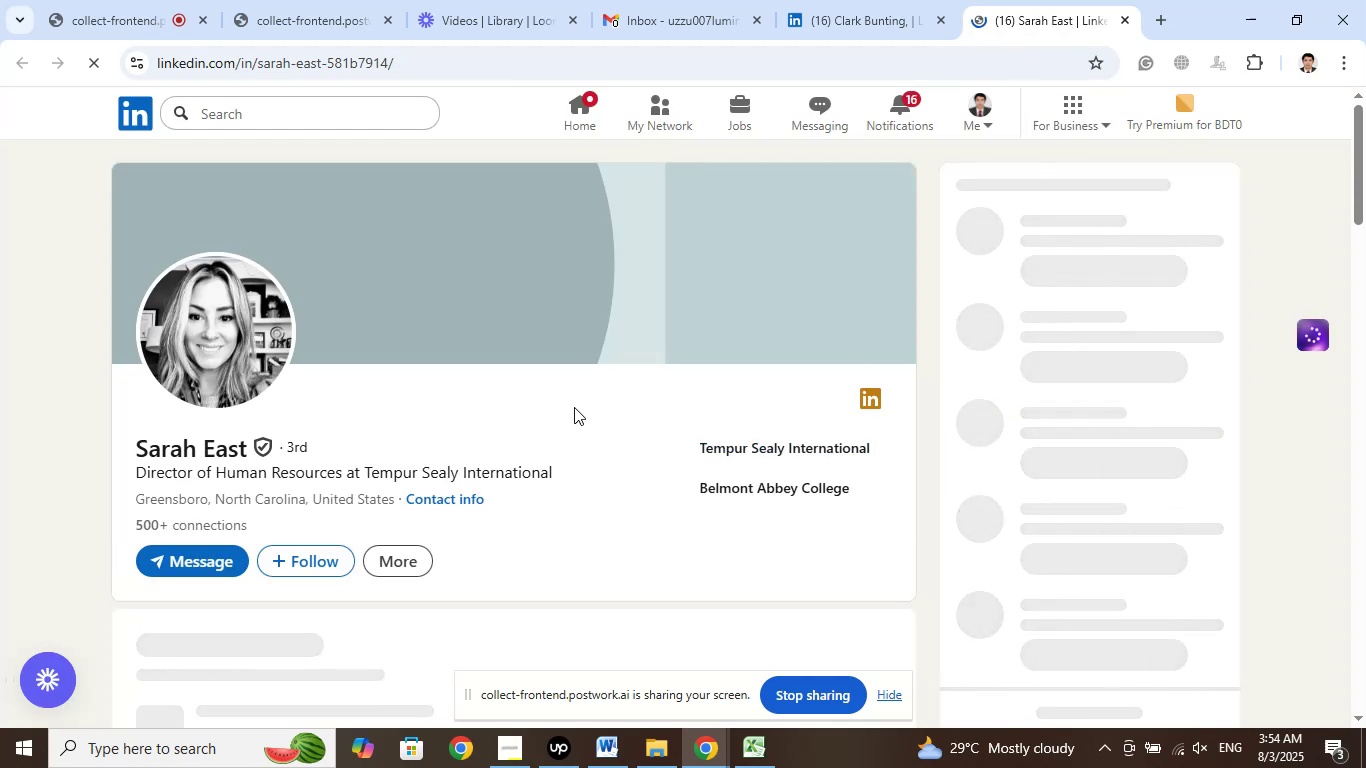 
left_click([783, 442])
 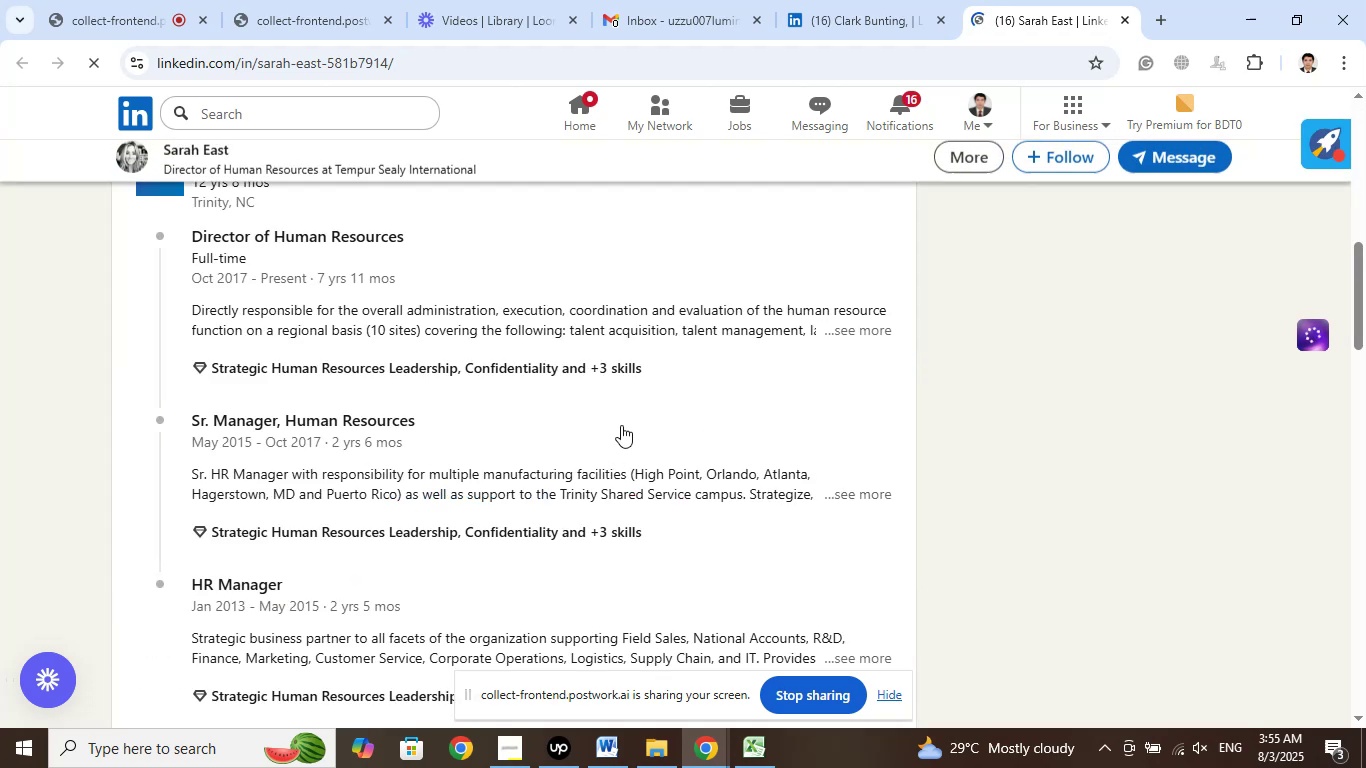 
scroll: coordinate [623, 421], scroll_direction: up, amount: 1.0
 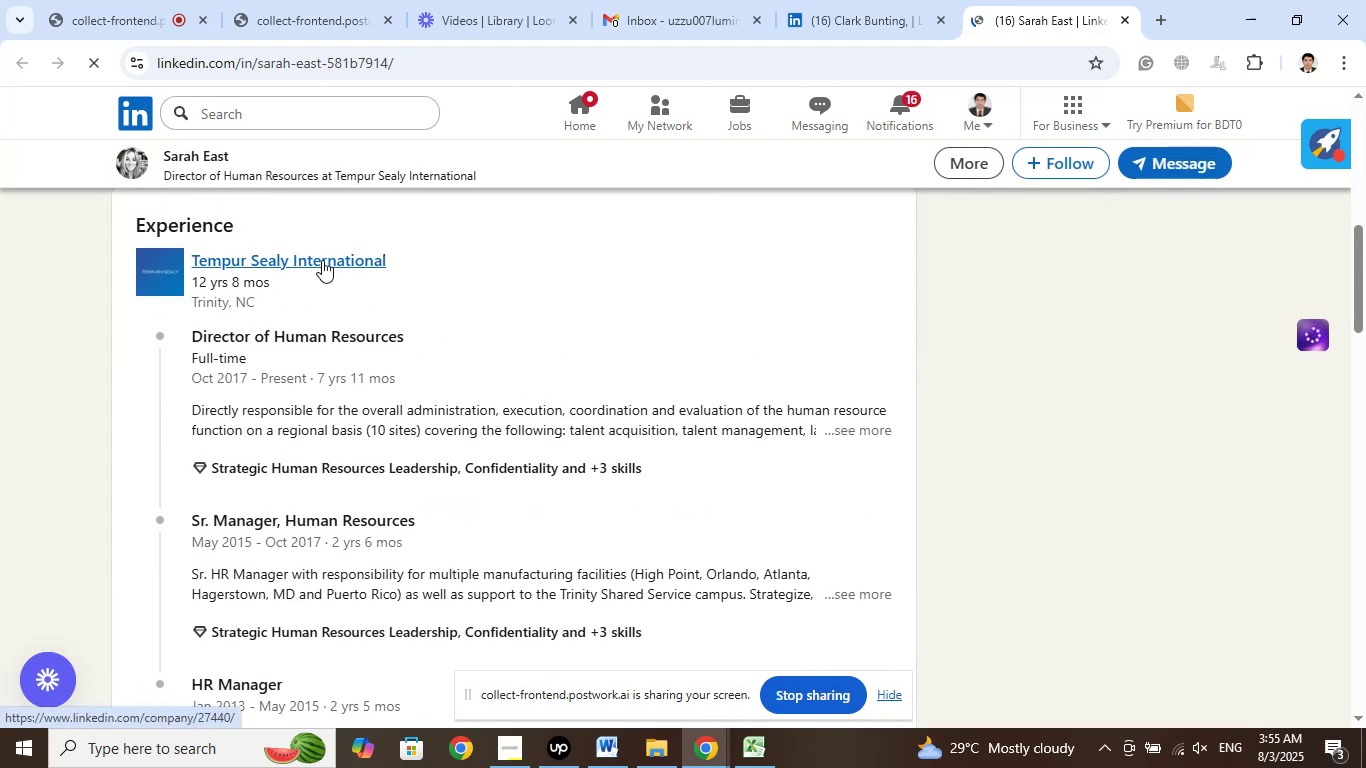 
right_click([314, 261])
 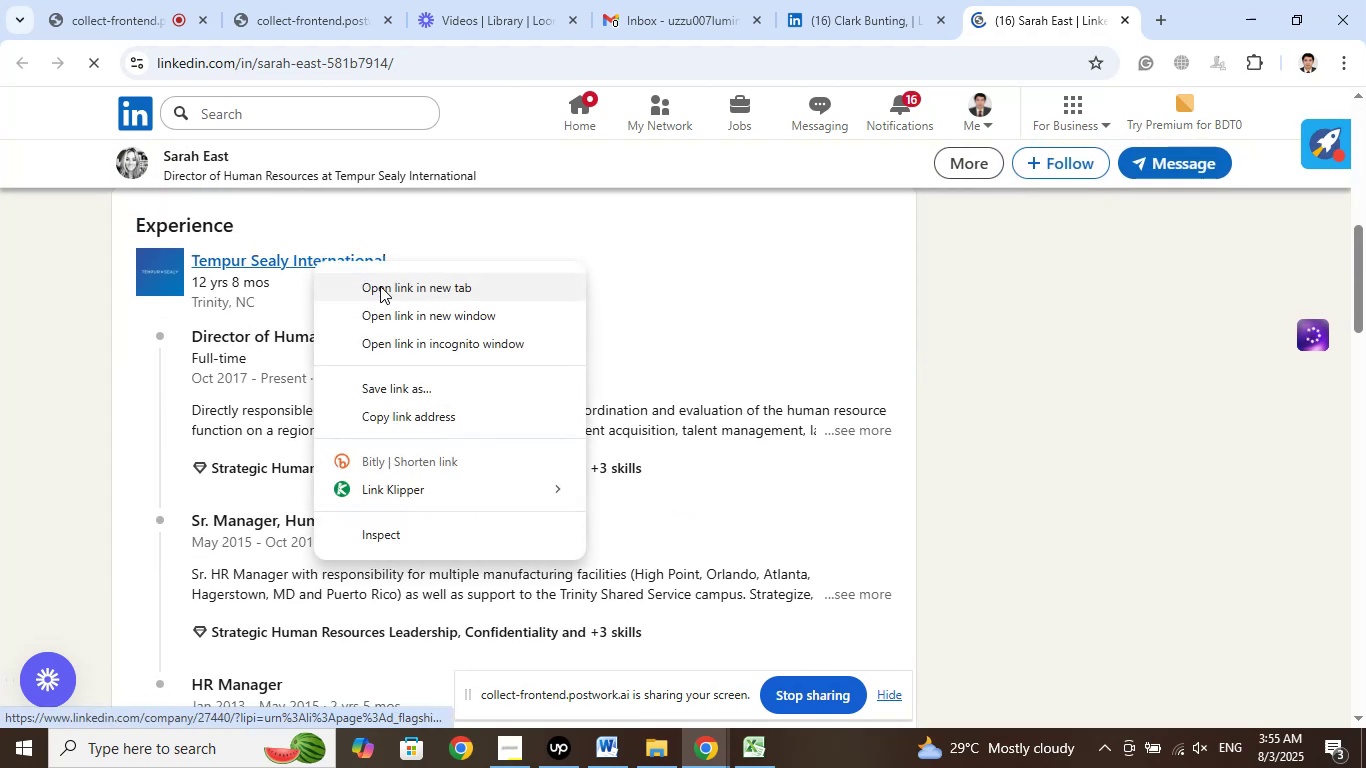 
left_click([380, 286])
 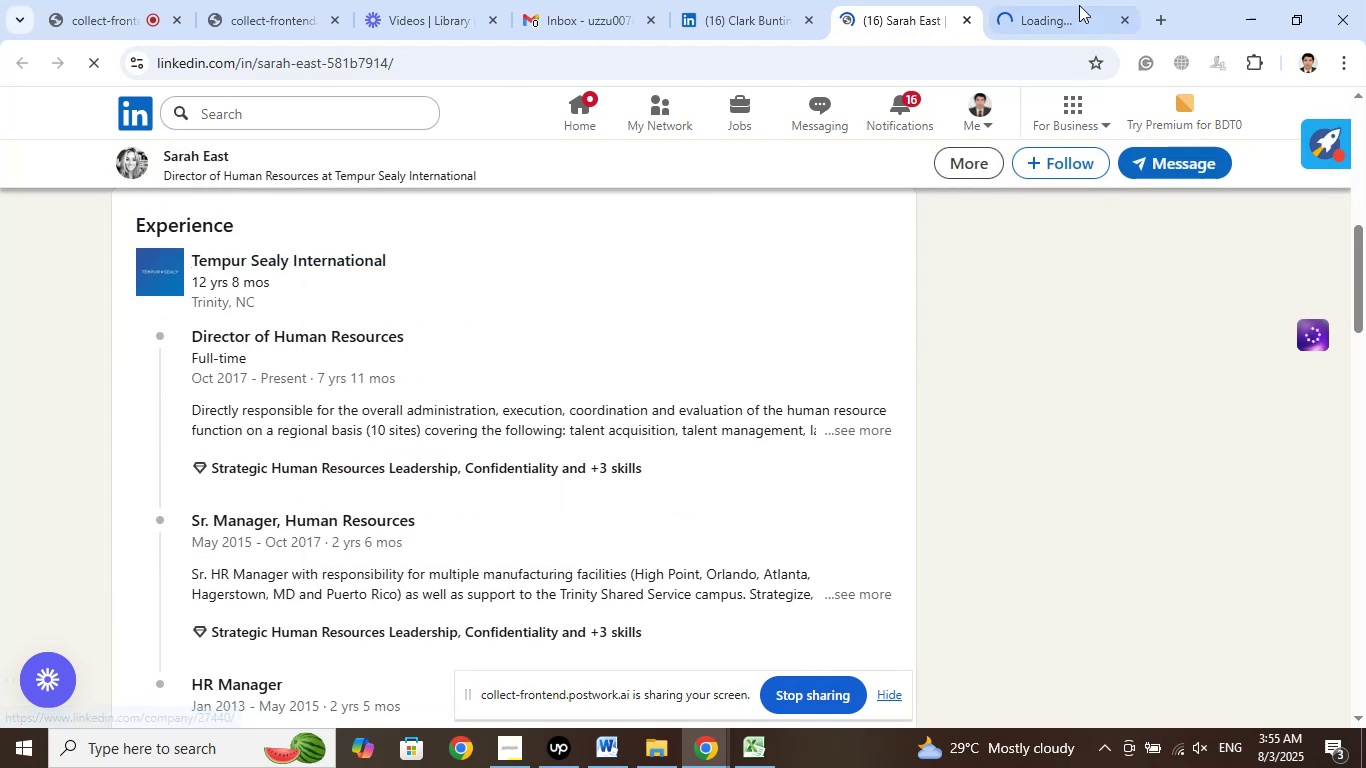 
left_click([1055, 0])
 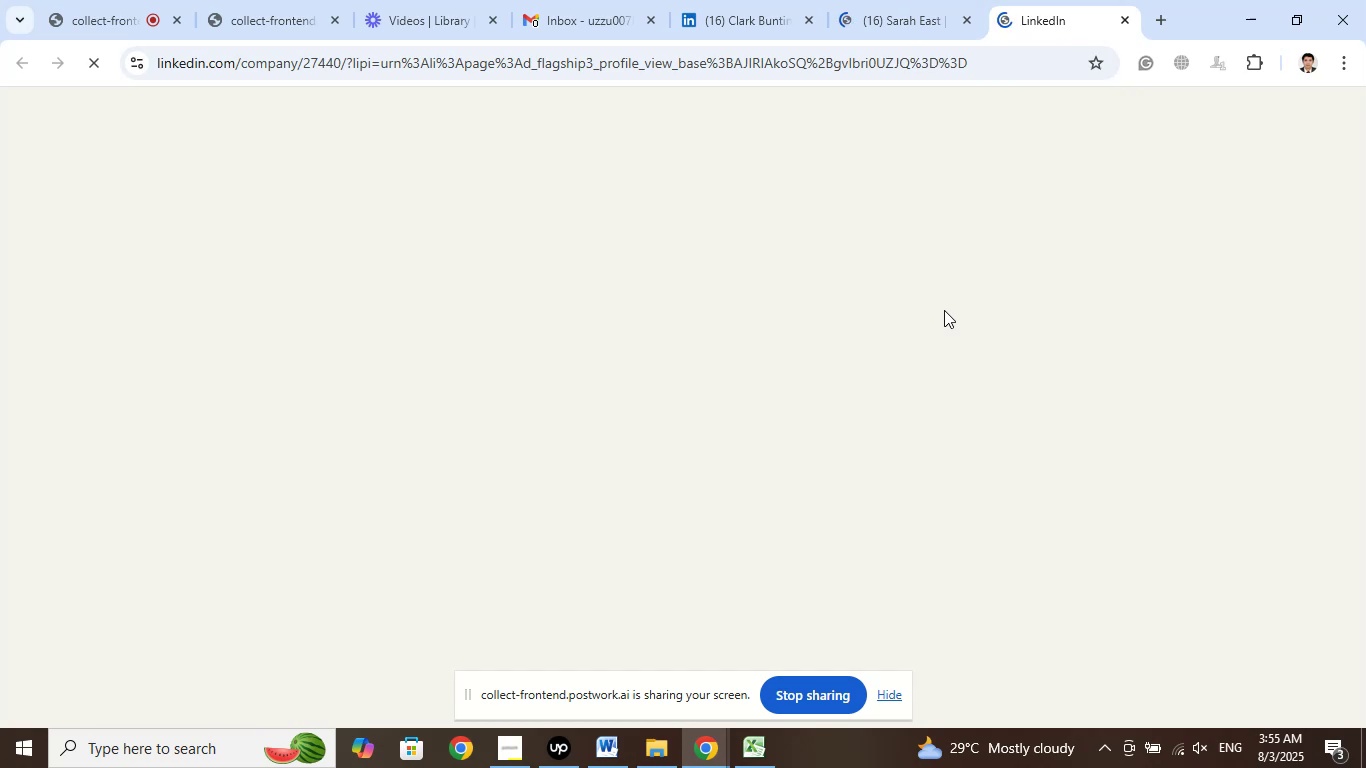 
wait(8.68)
 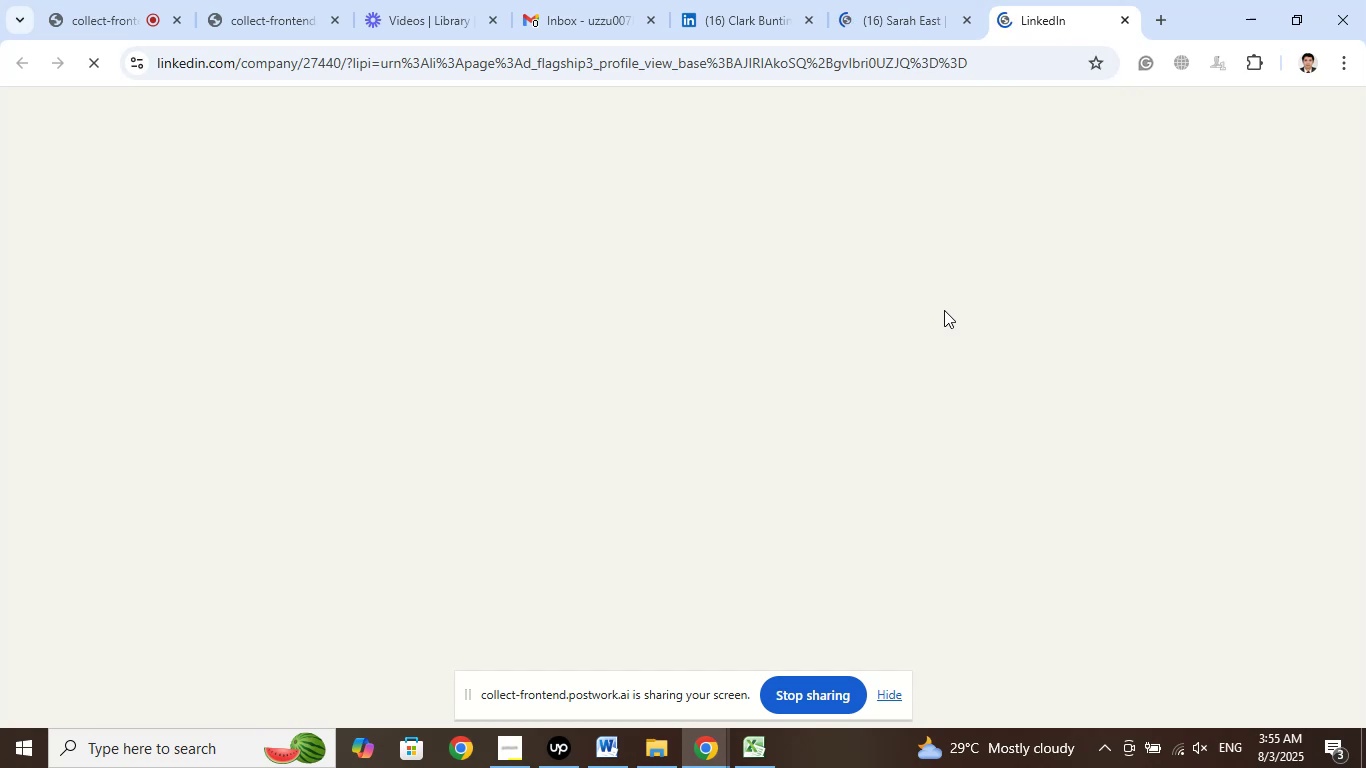 
left_click([91, 0])
 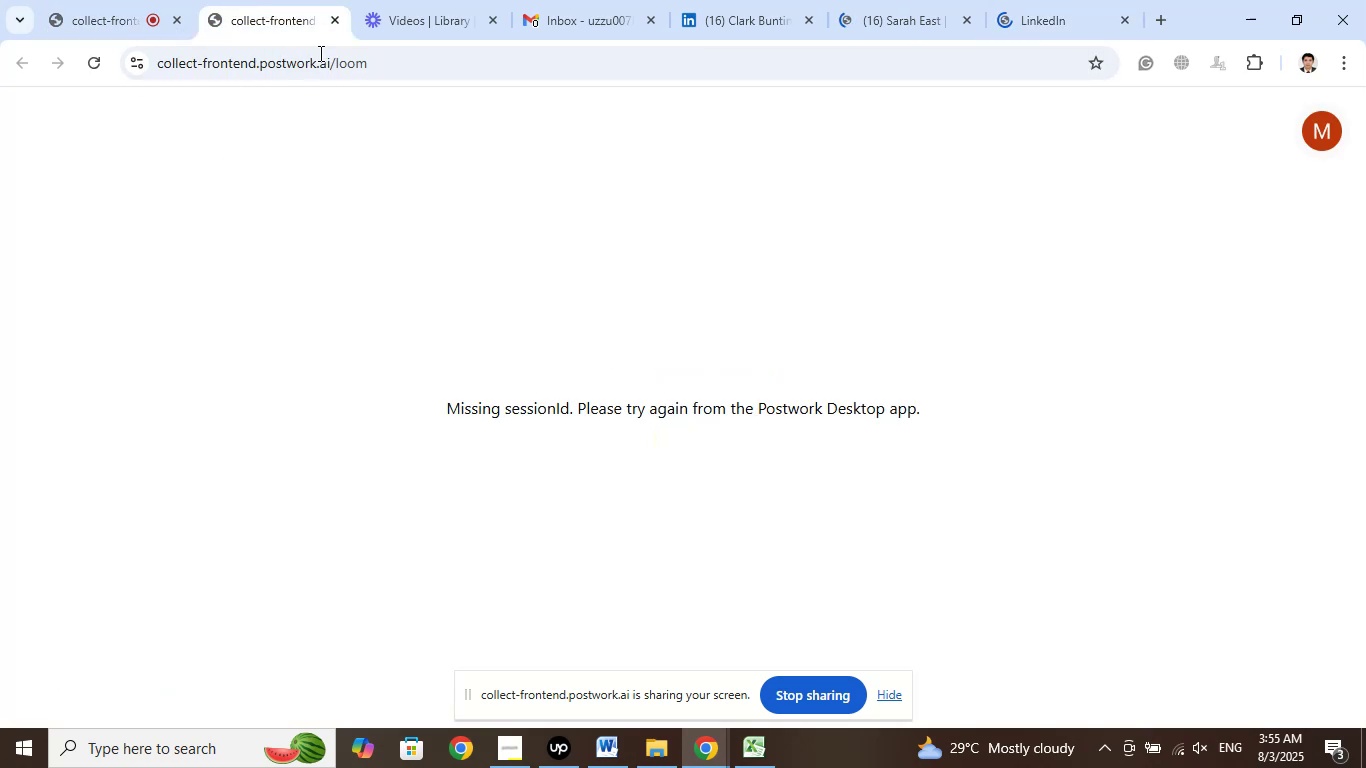 
left_click([449, 0])
 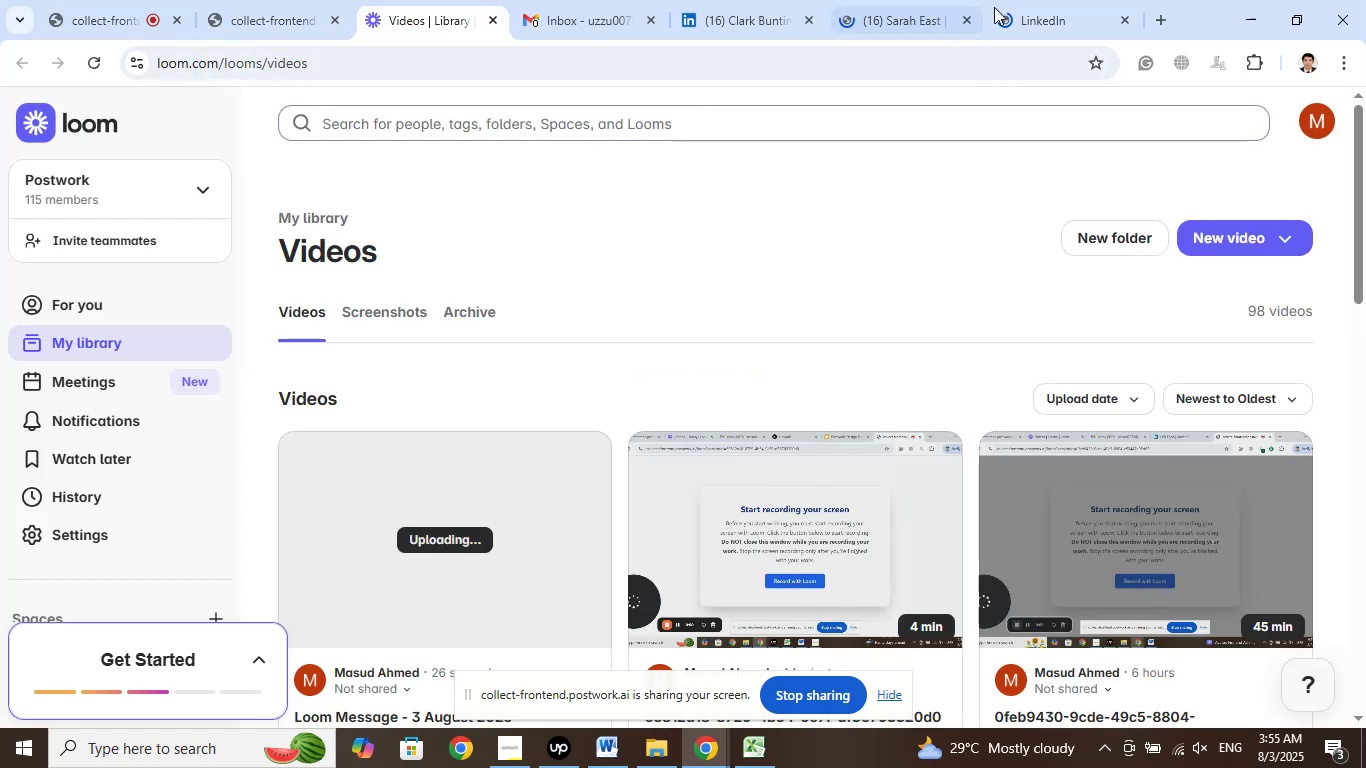 
left_click([1038, 0])
 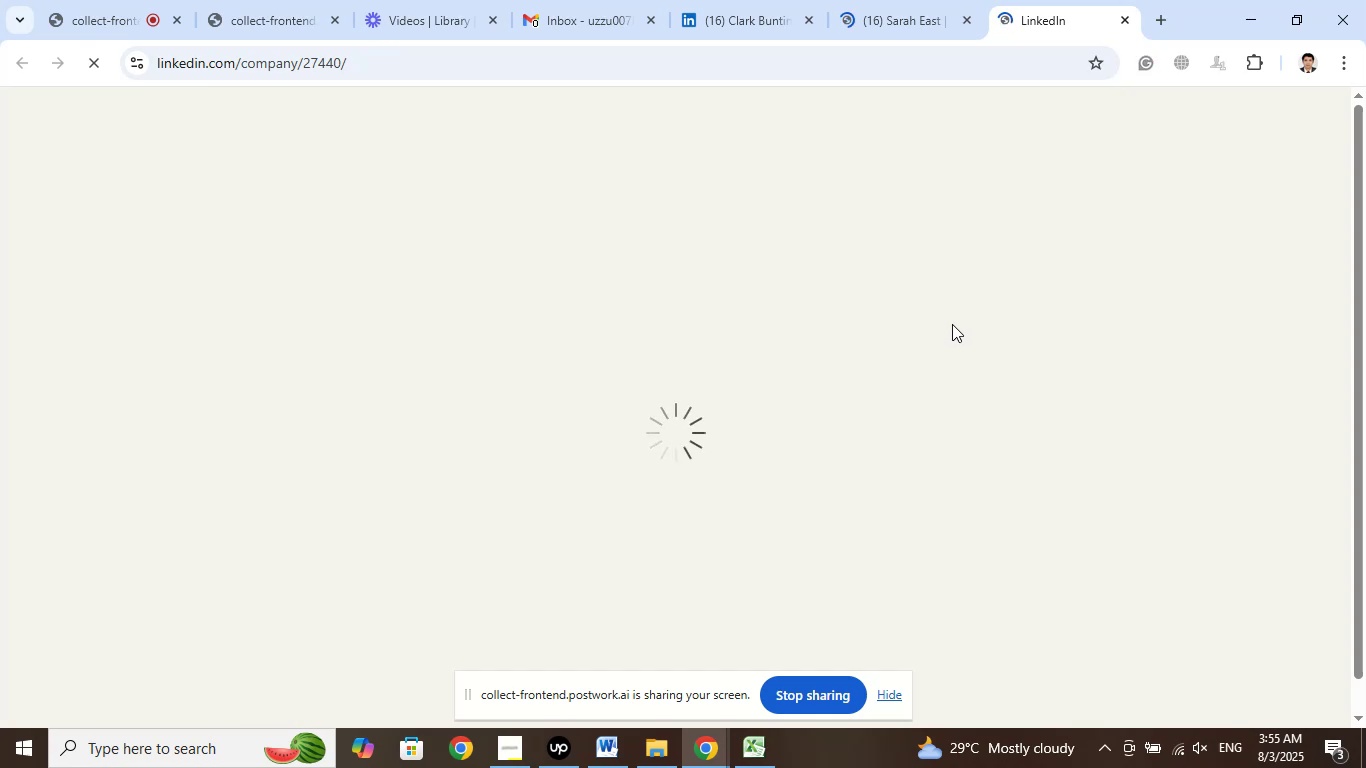 
mouse_move([953, 419])
 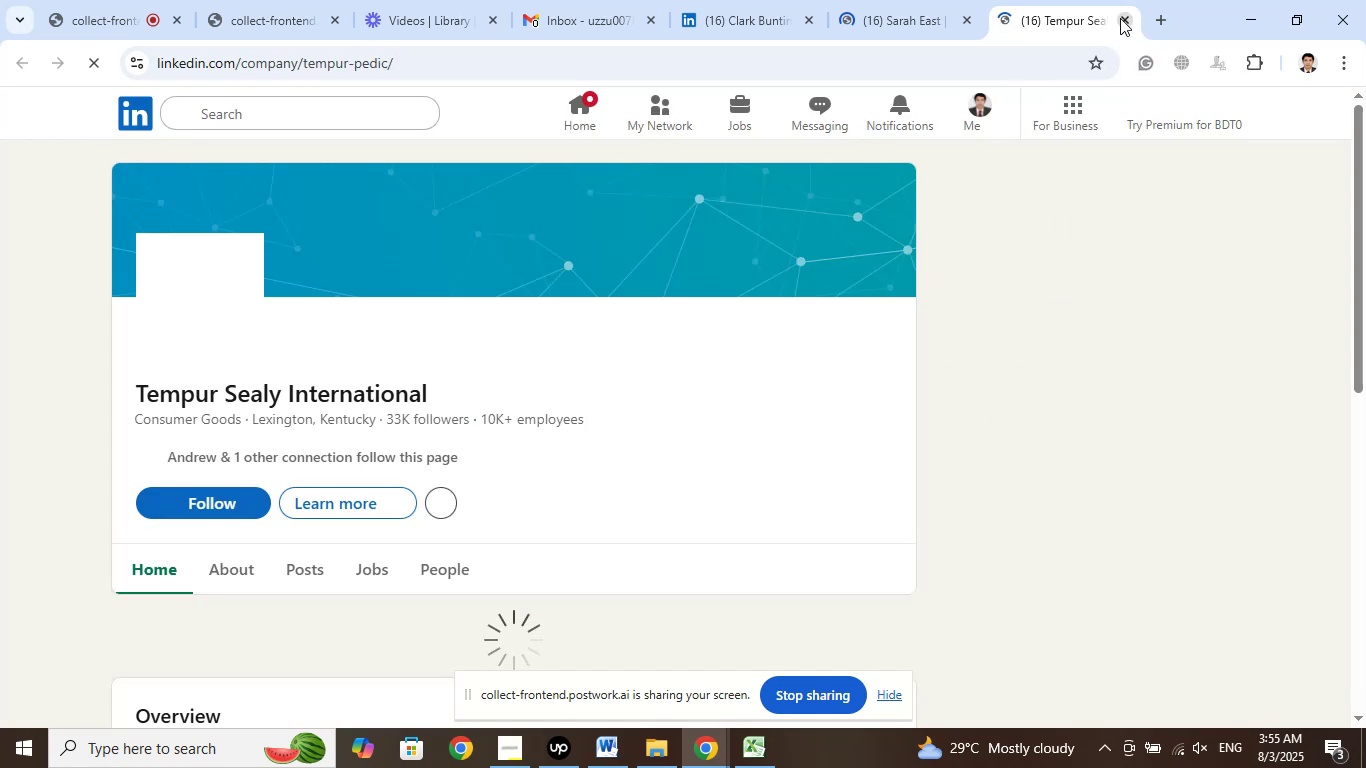 
left_click([1120, 18])
 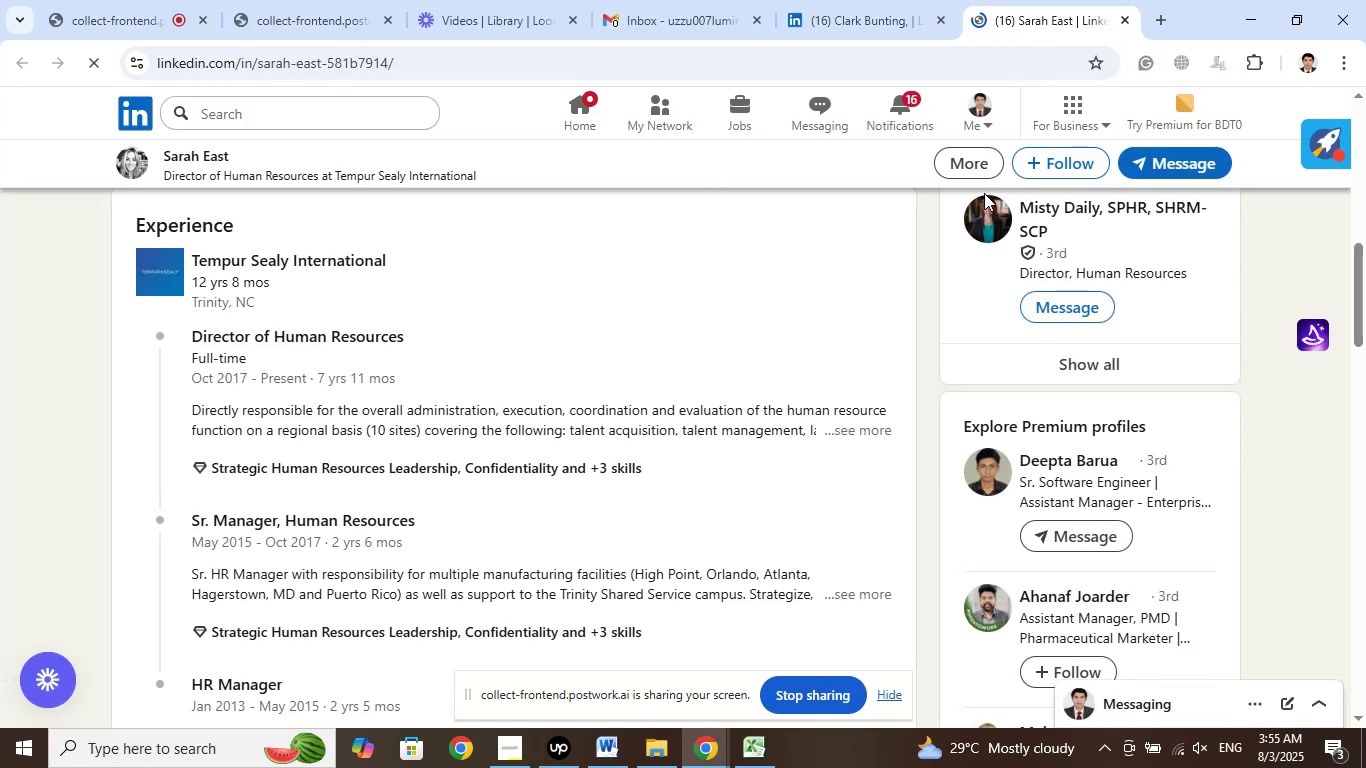 
left_click([1120, 15])
 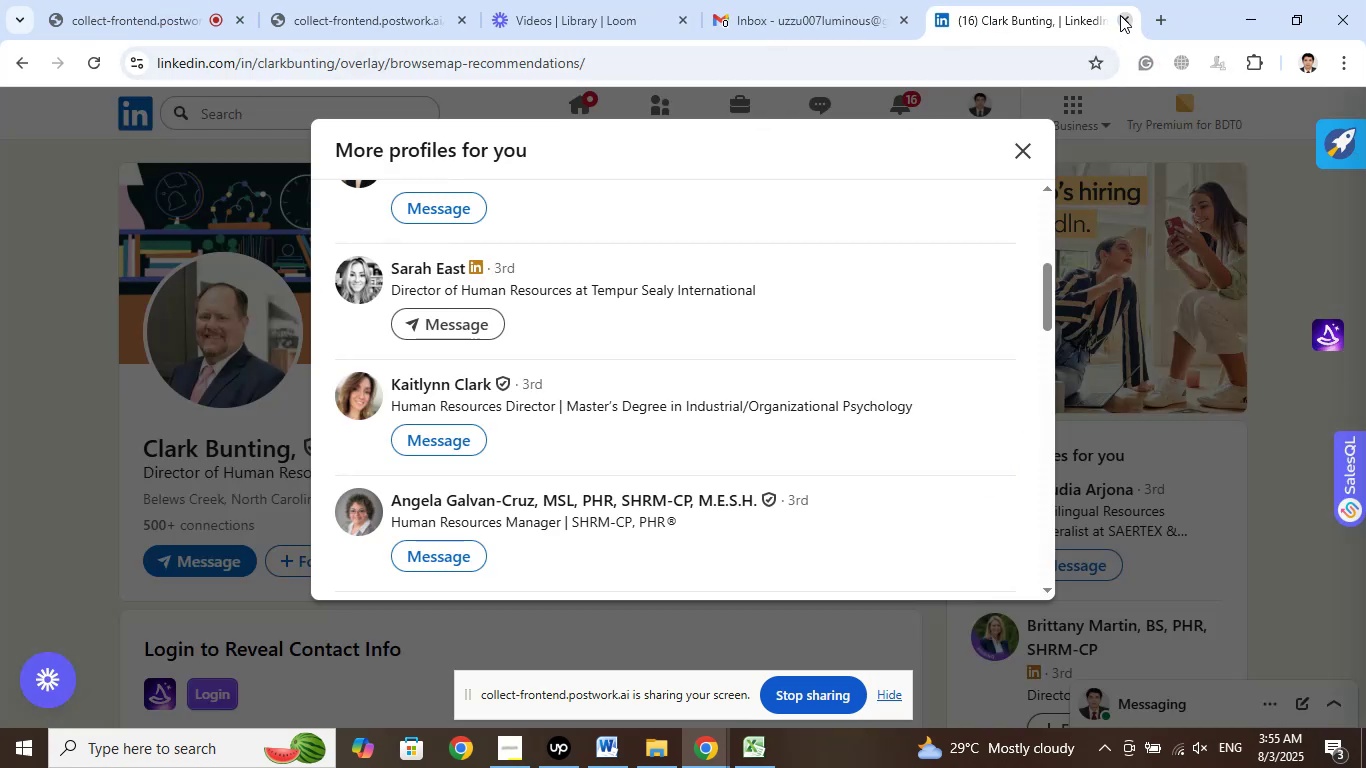 
left_click([1120, 15])
 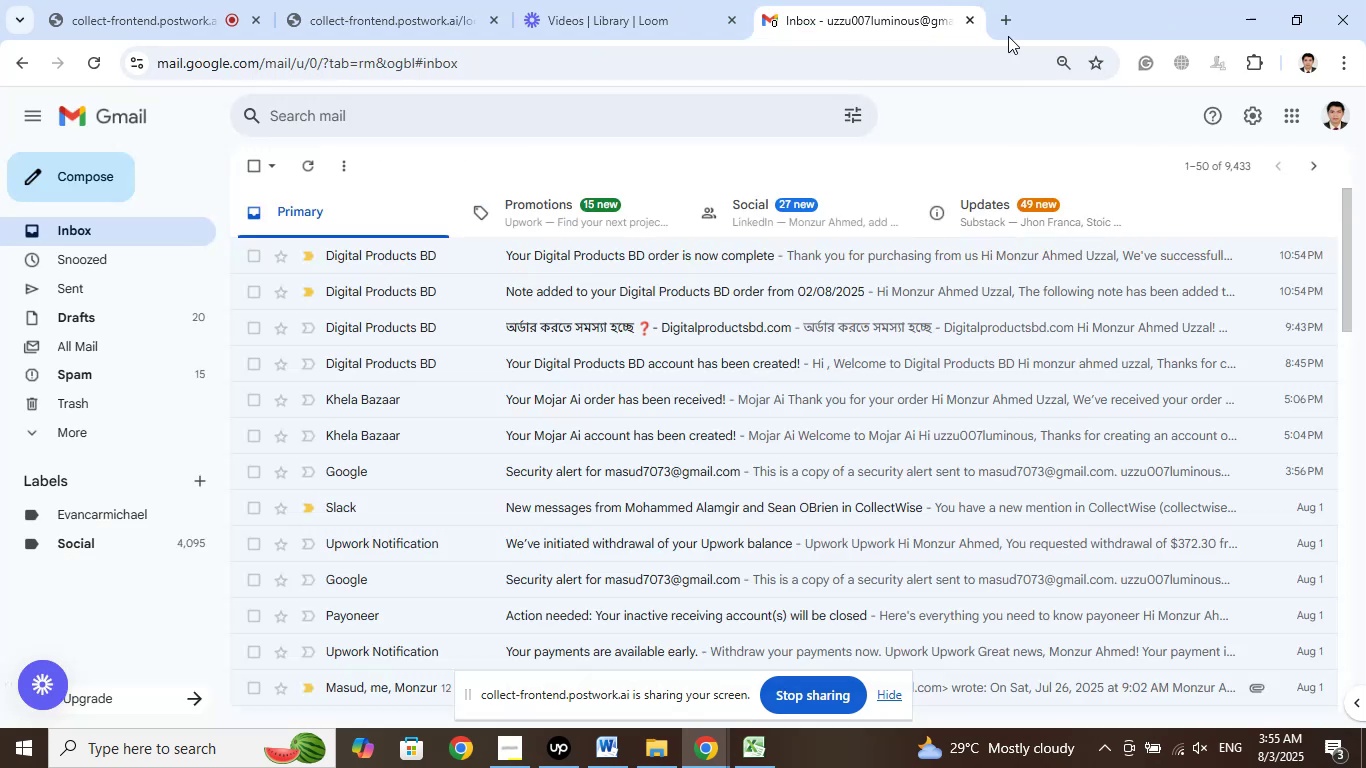 
left_click([1009, 22])
 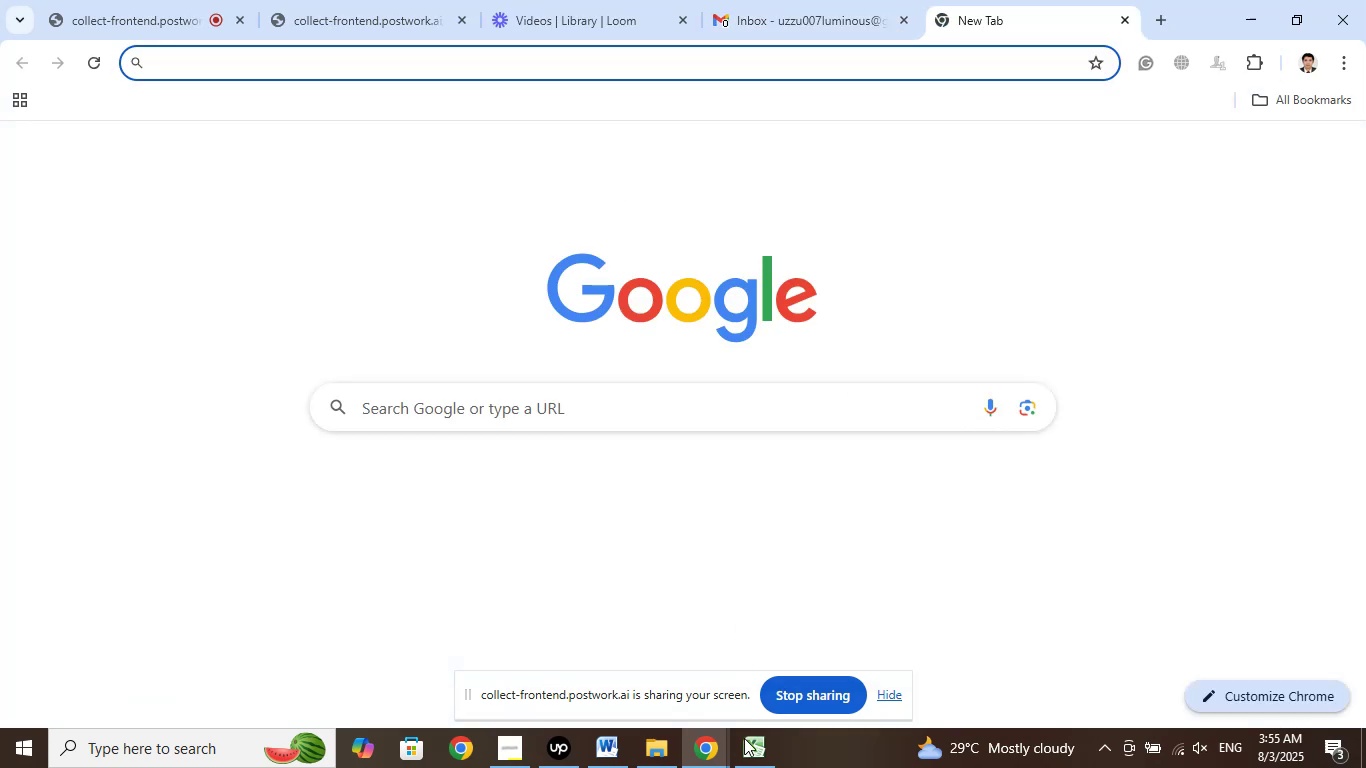 
left_click([749, 758])
 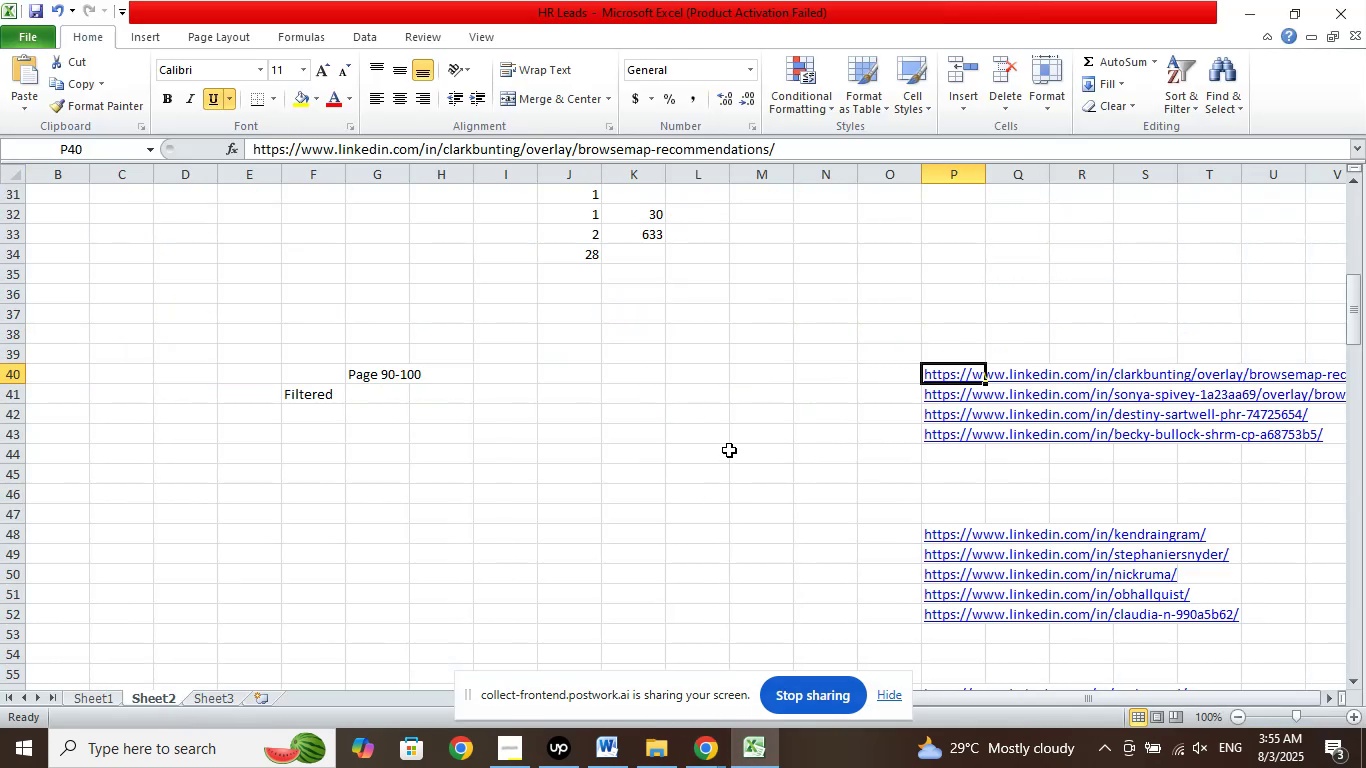 
key(Delete)
 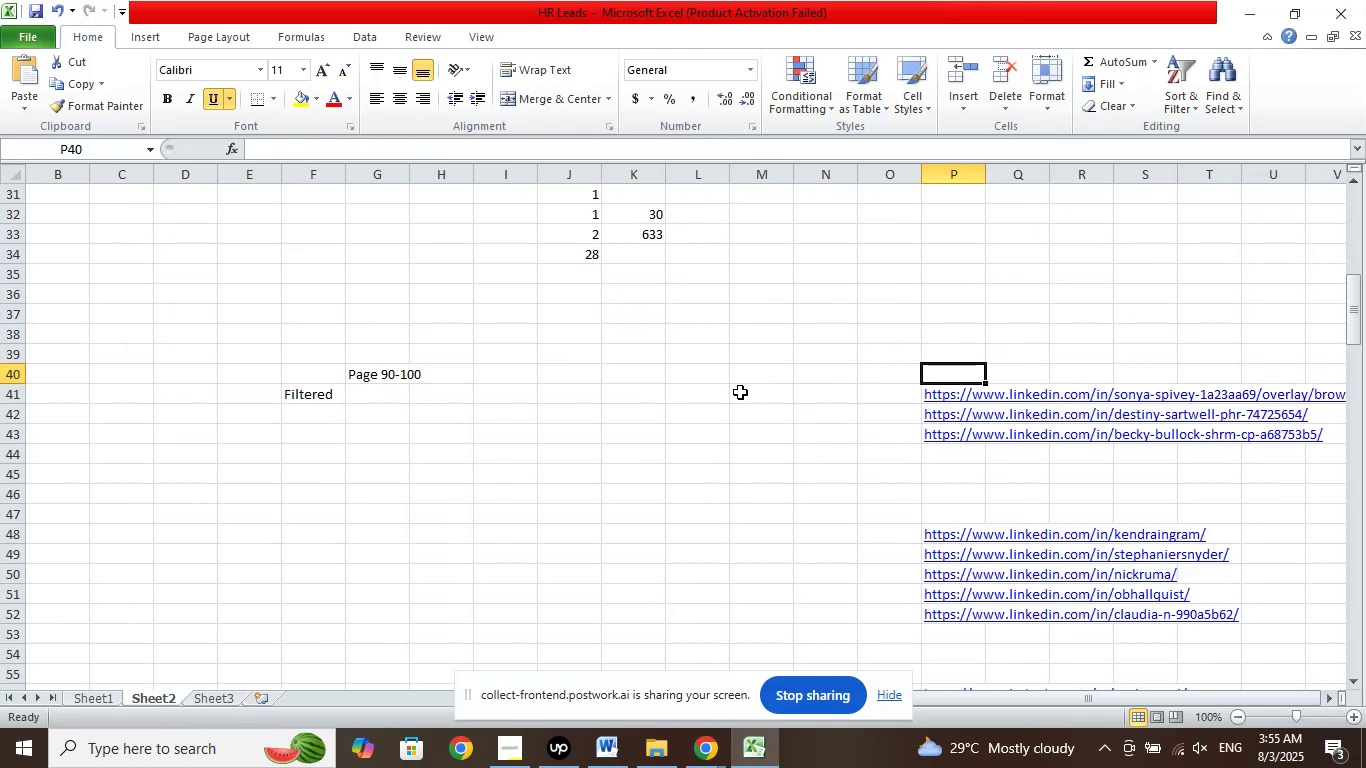 
scroll: coordinate [259, 424], scroll_direction: down, amount: 39.0
 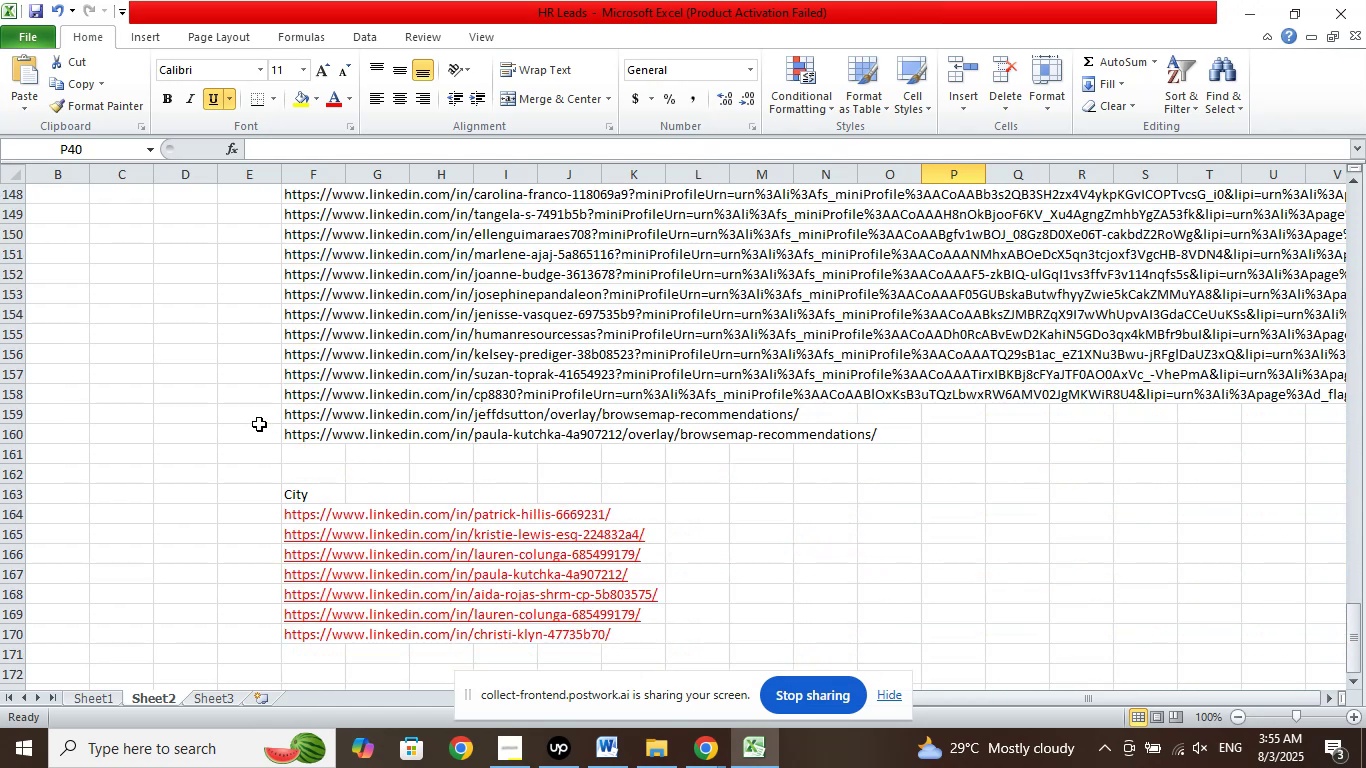 
scroll: coordinate [259, 424], scroll_direction: up, amount: 3.0
 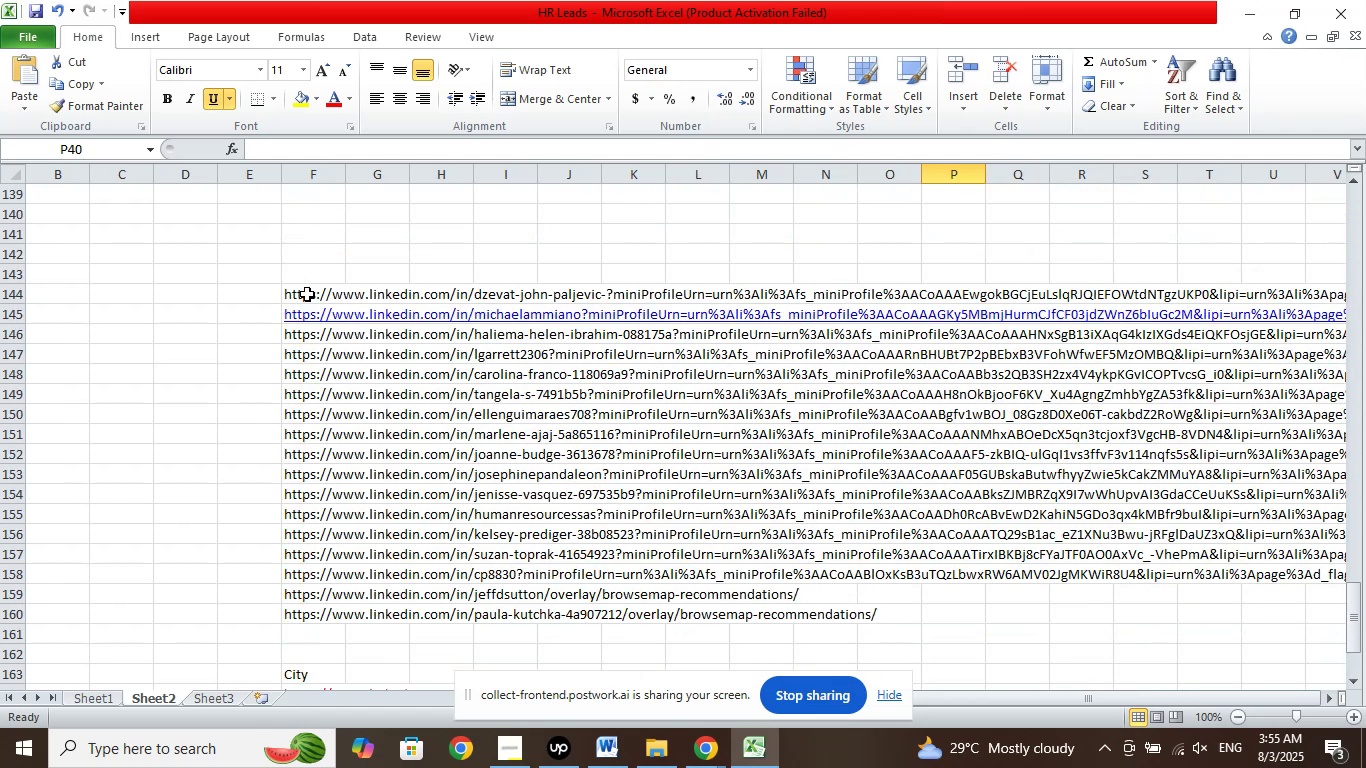 
left_click([297, 294])
 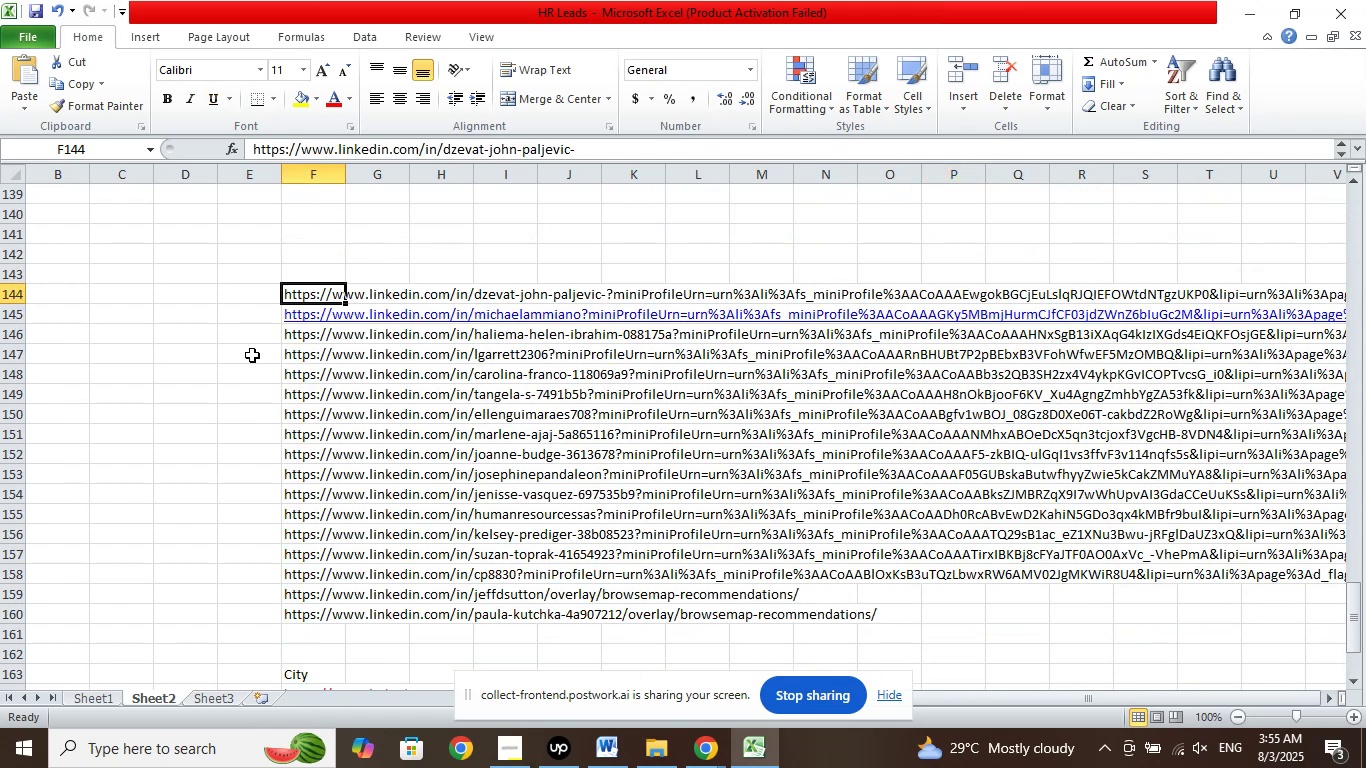 
scroll: coordinate [319, 396], scroll_direction: down, amount: 7.0
 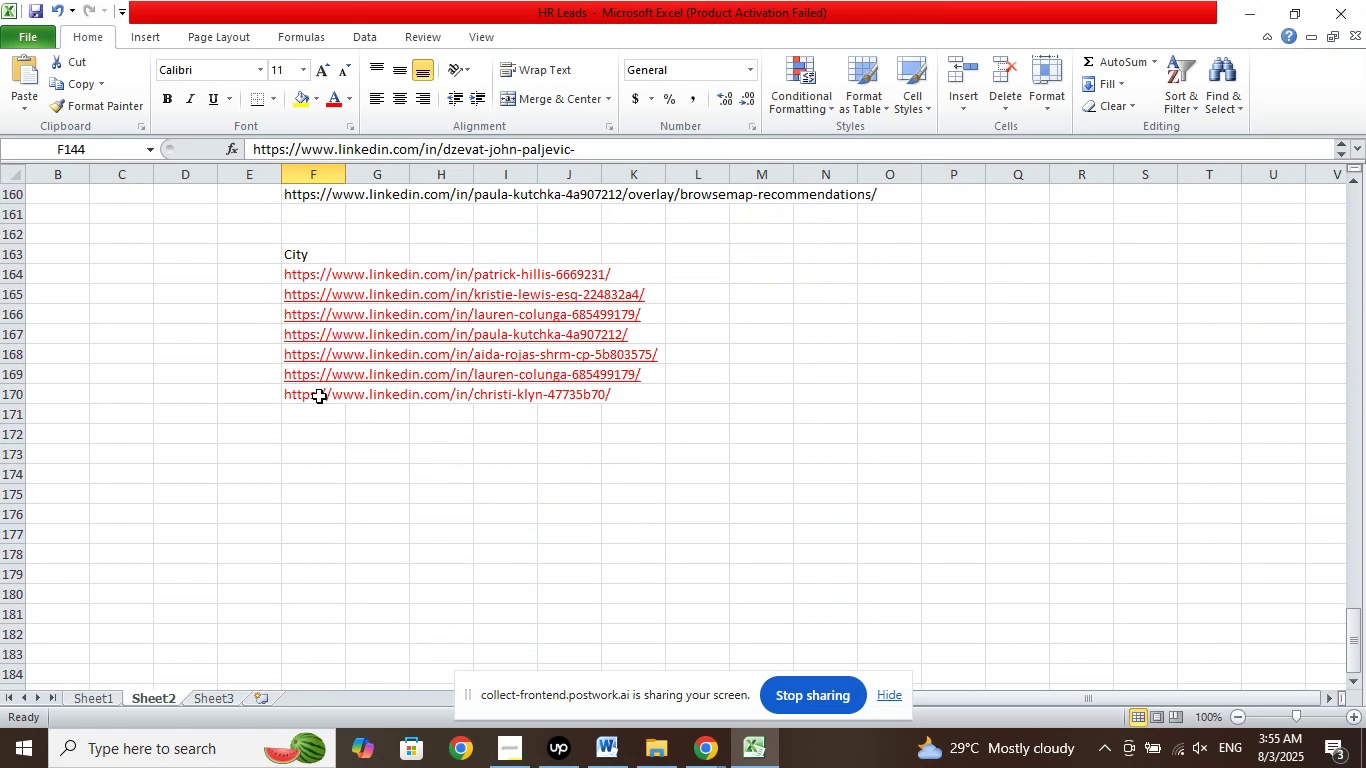 
scroll: coordinate [355, 454], scroll_direction: up, amount: 18.0
 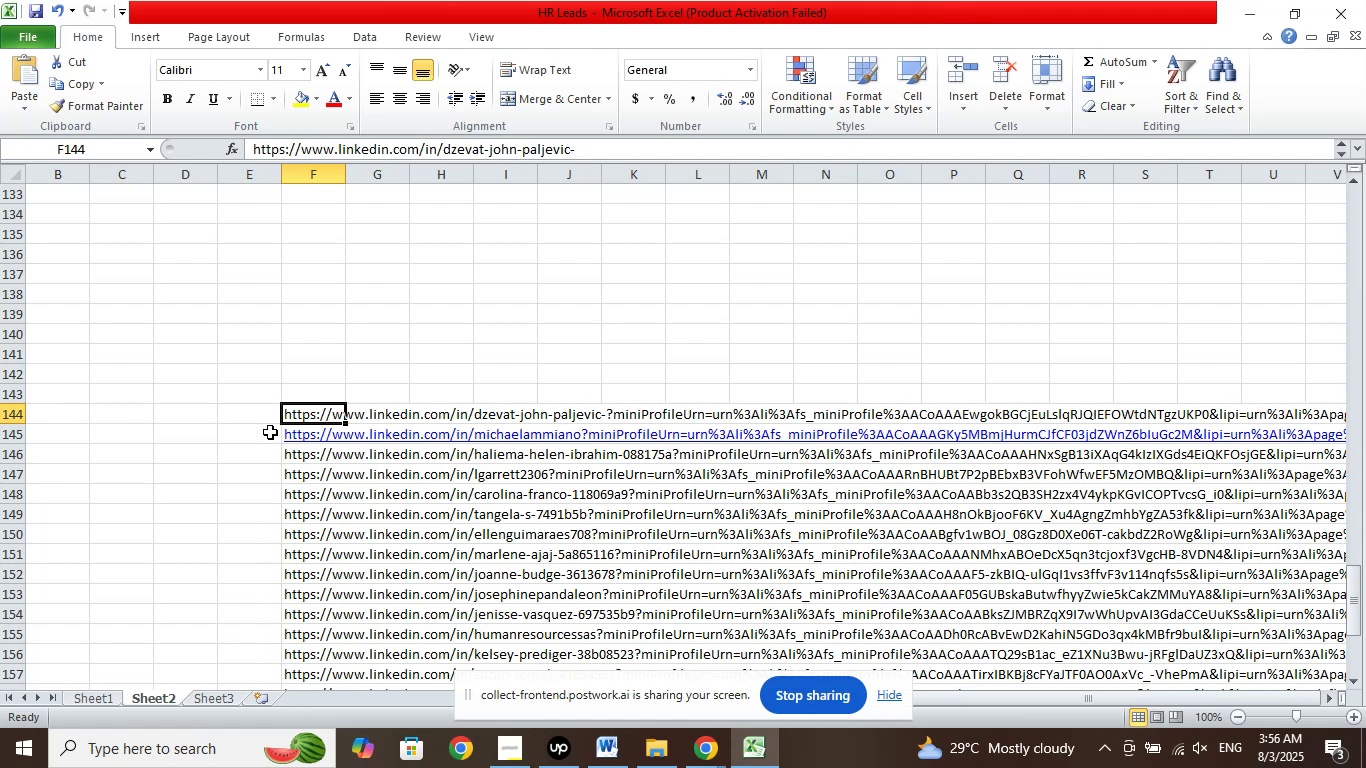 
wait(6.82)
 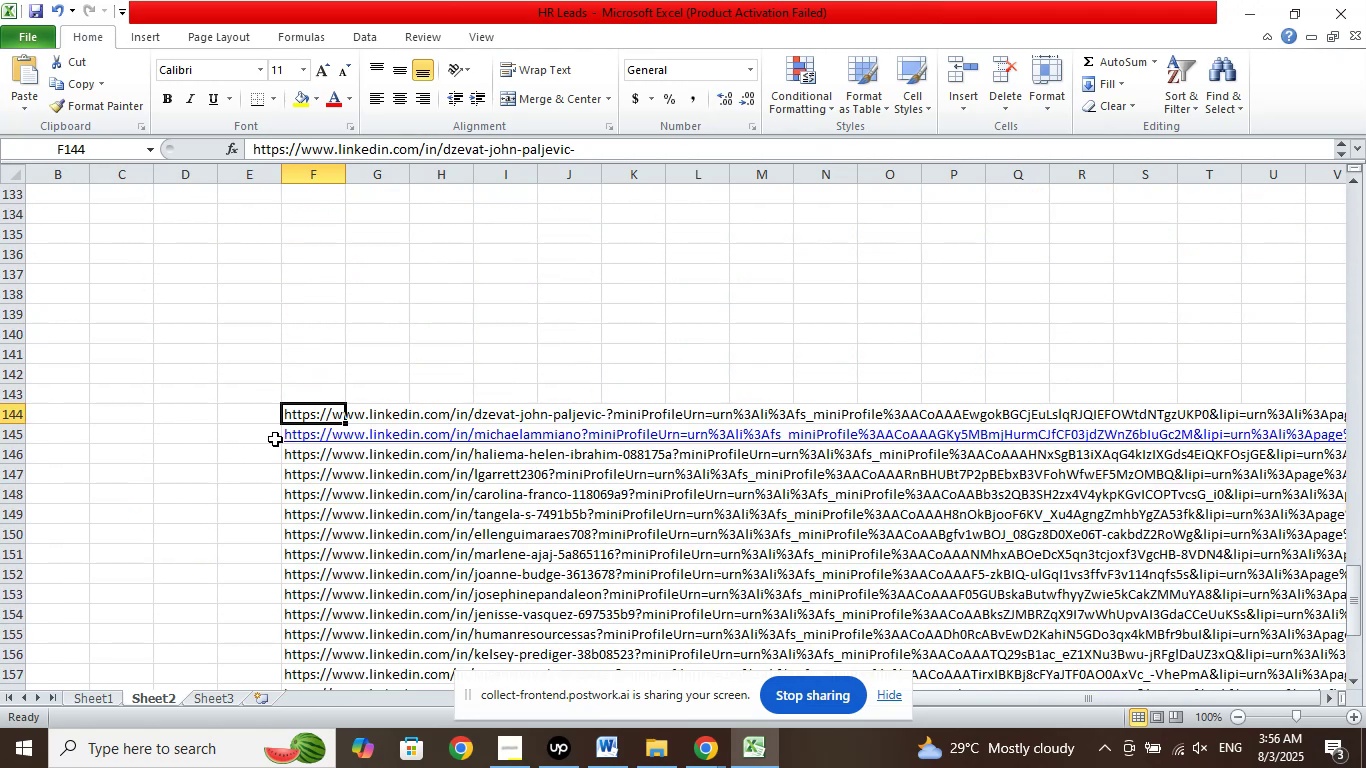 
left_click([255, 433])
 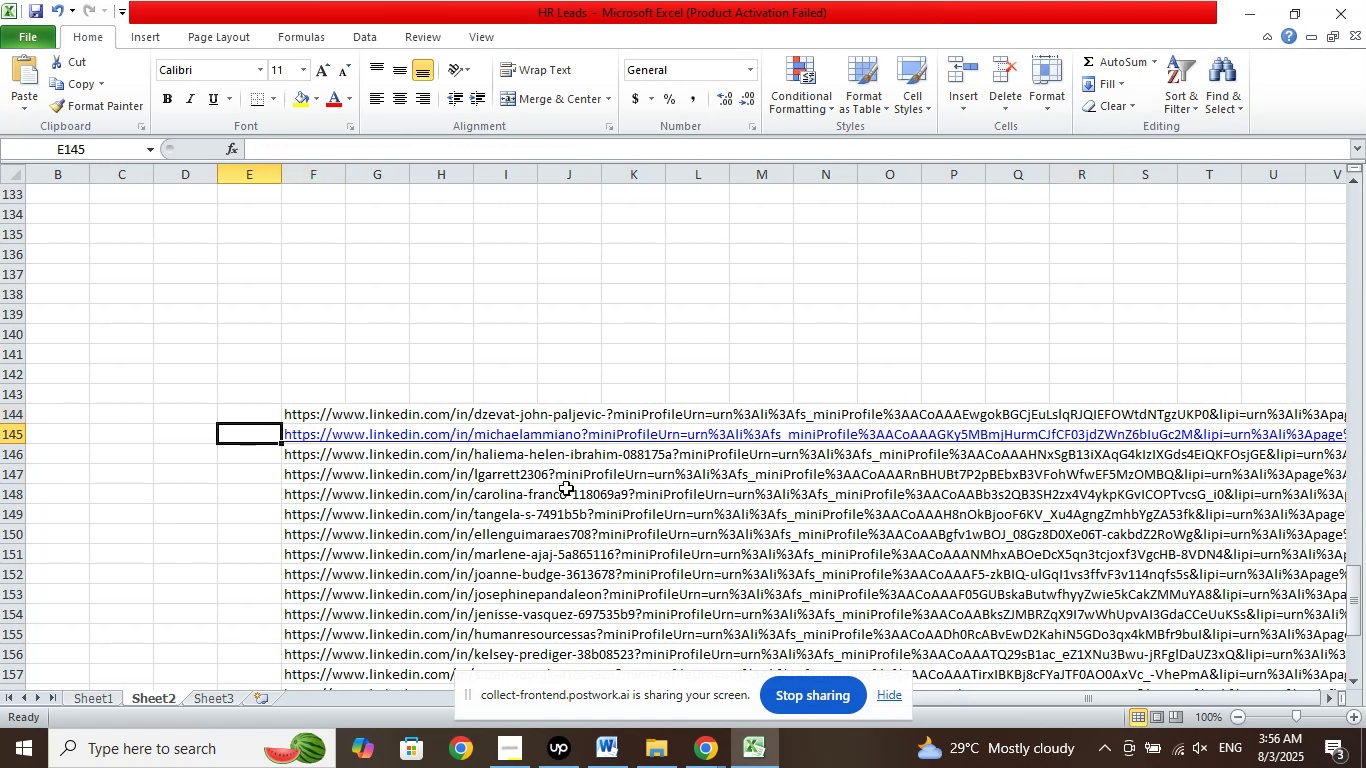 
left_click([101, 698])
 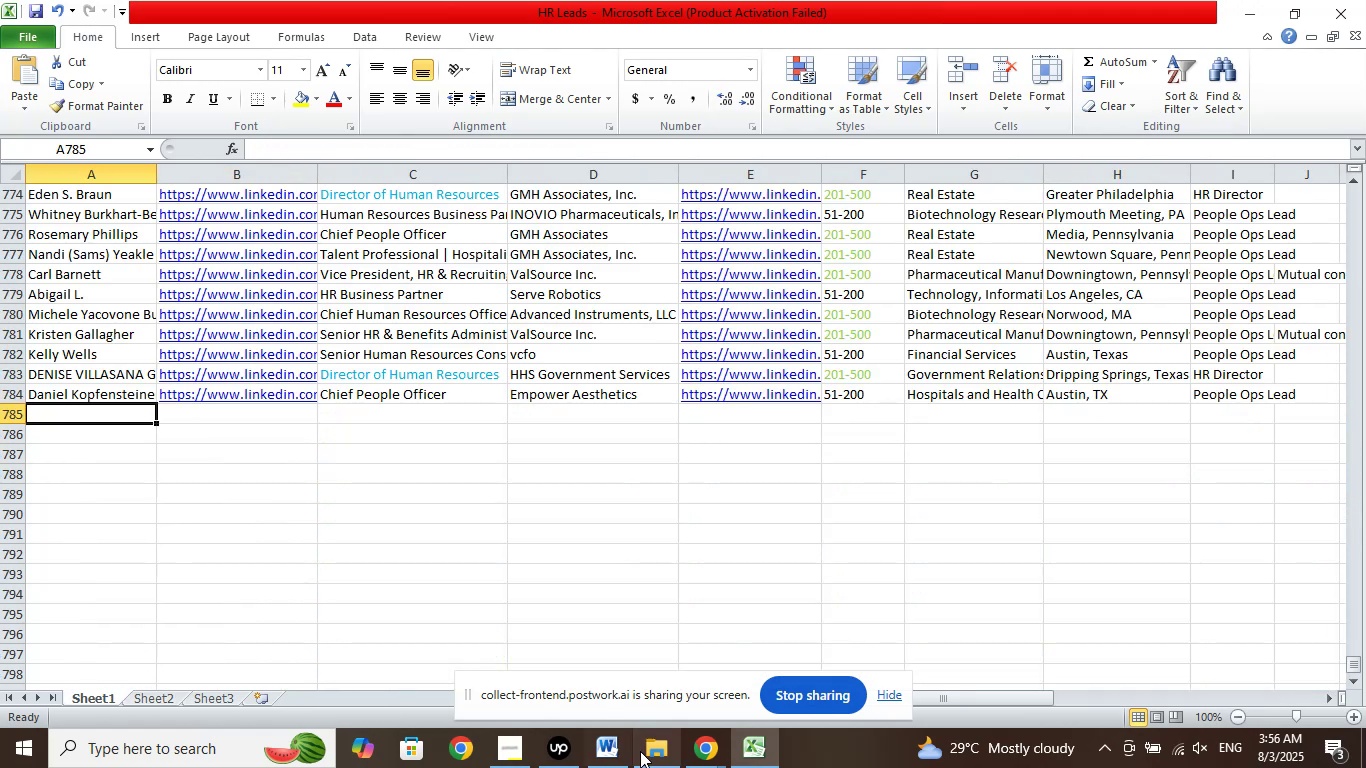 
left_click([649, 757])
 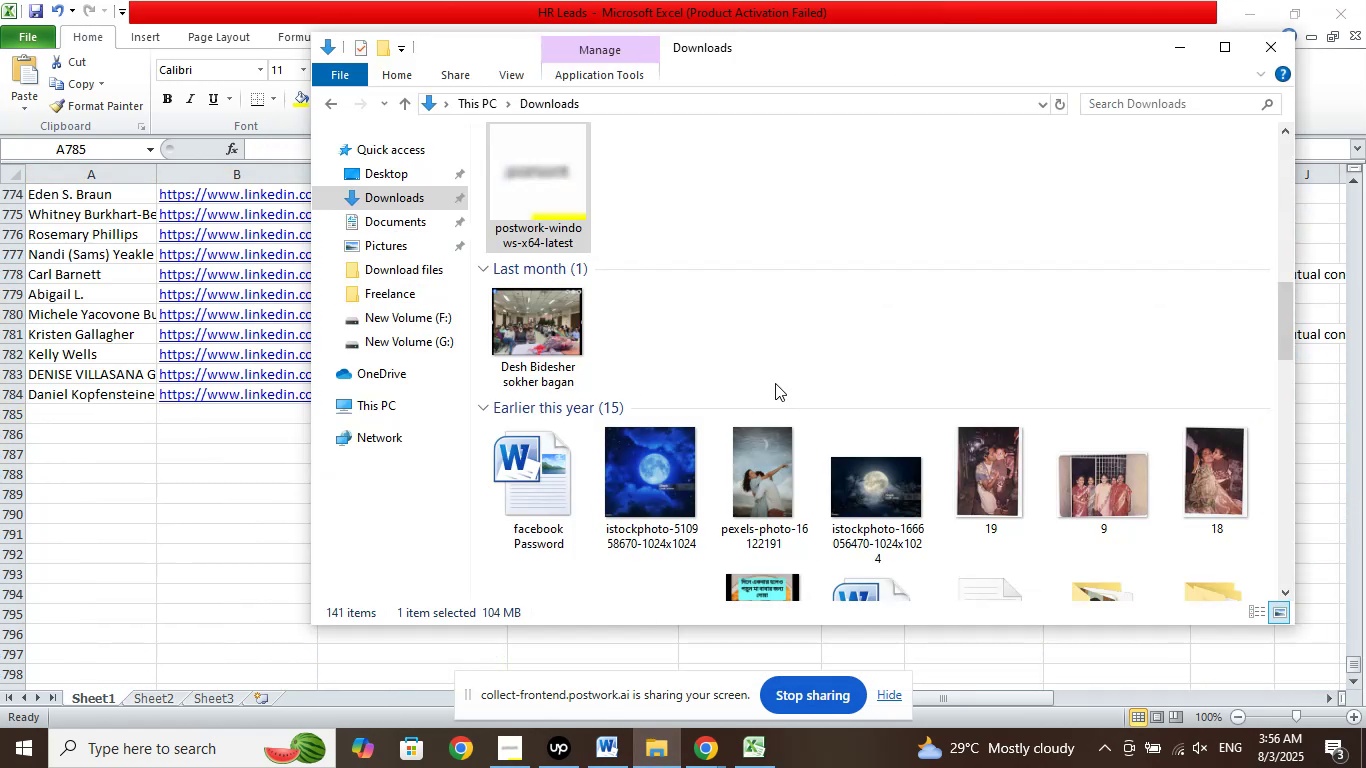 
scroll: coordinate [844, 441], scroll_direction: down, amount: 4.0
 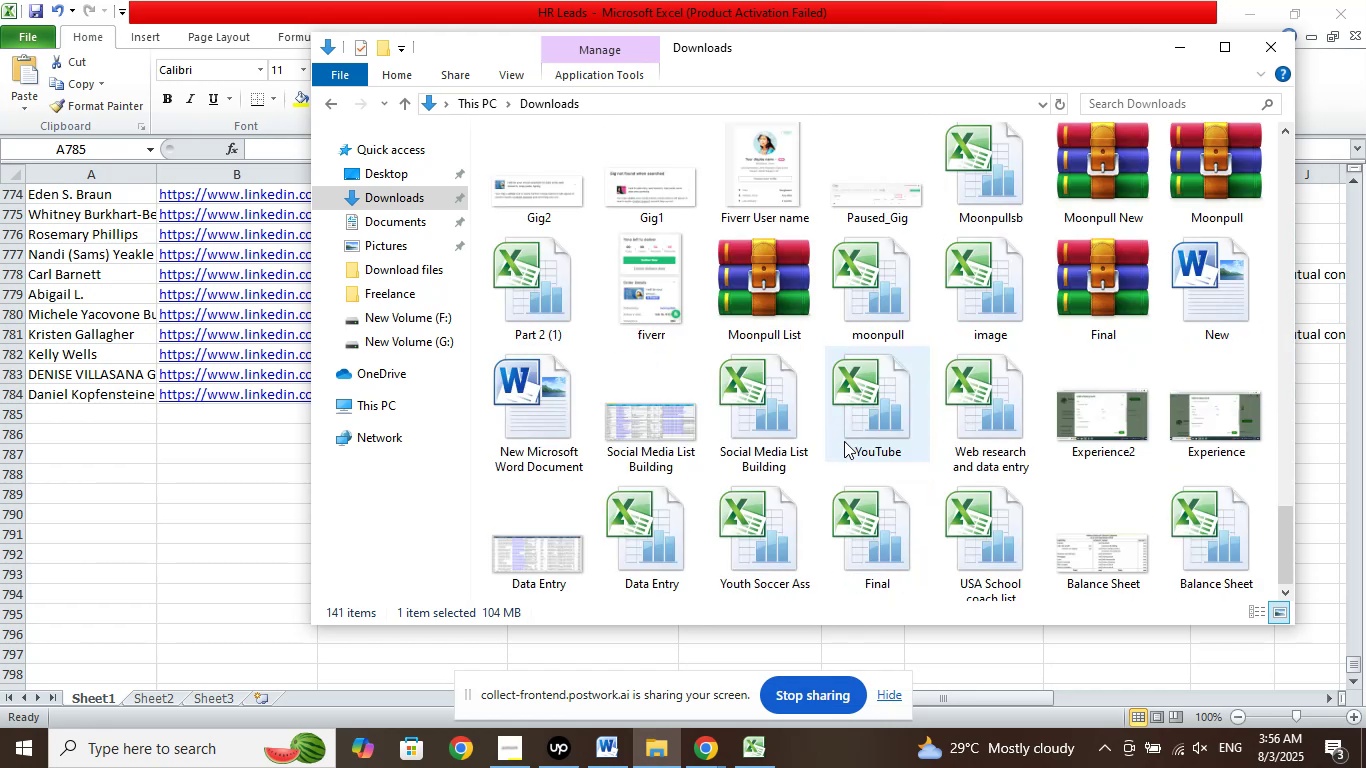 
scroll: coordinate [844, 441], scroll_direction: up, amount: 3.0
 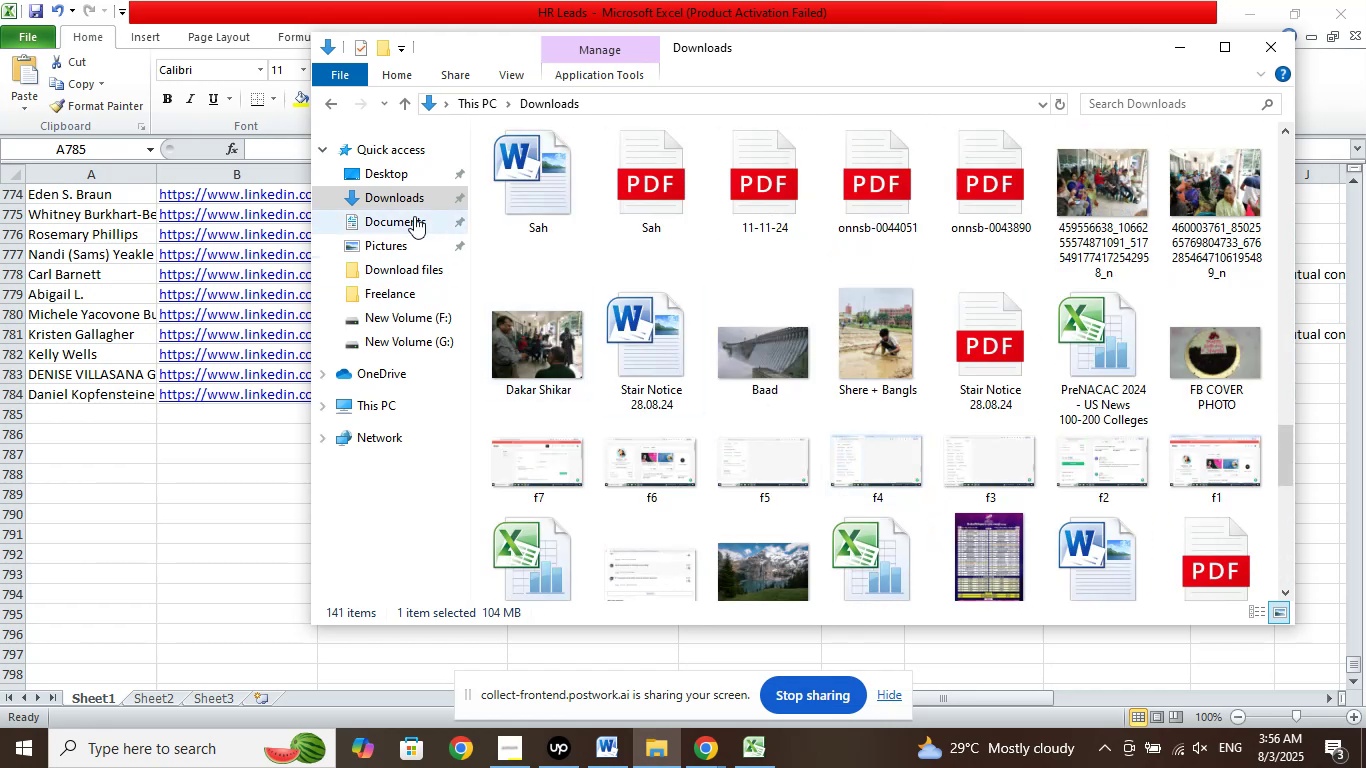 
left_click([410, 194])
 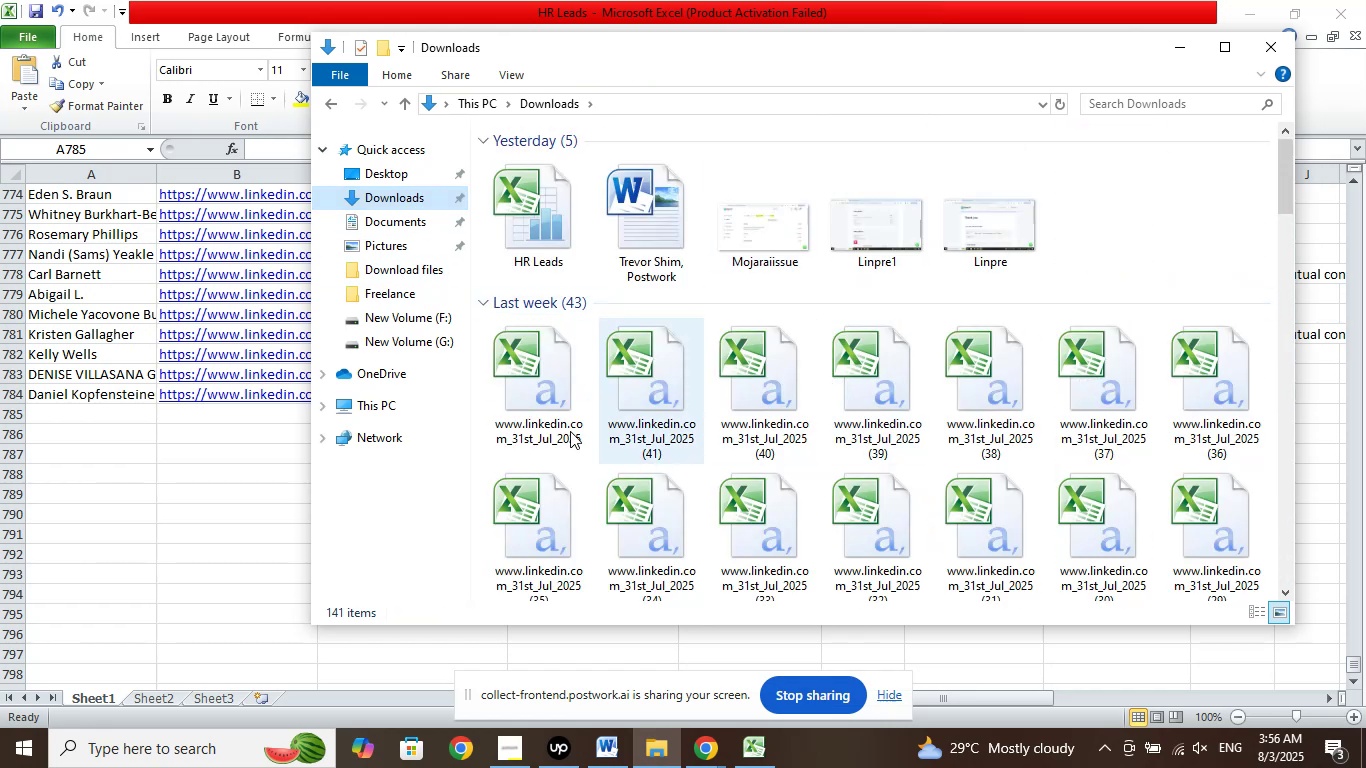 
double_click([538, 382])
 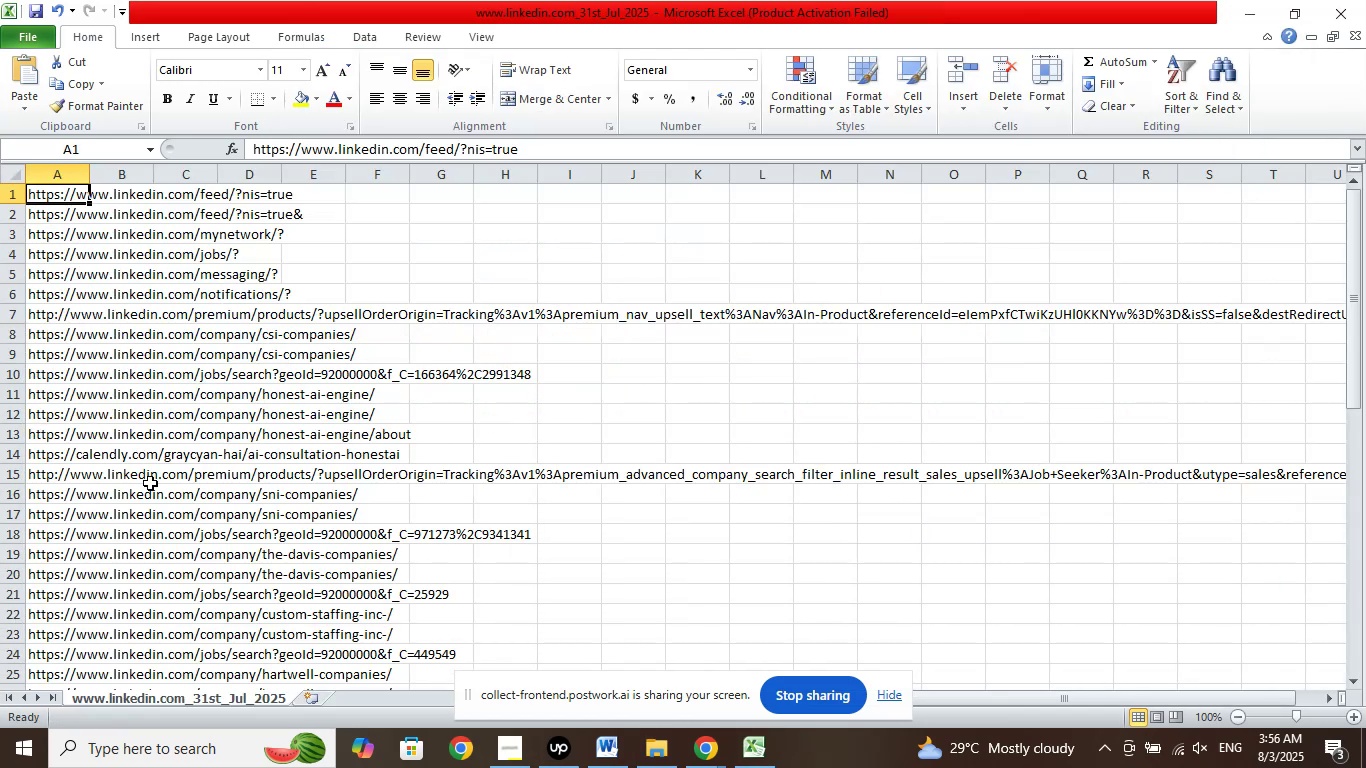 
left_click([66, 536])
 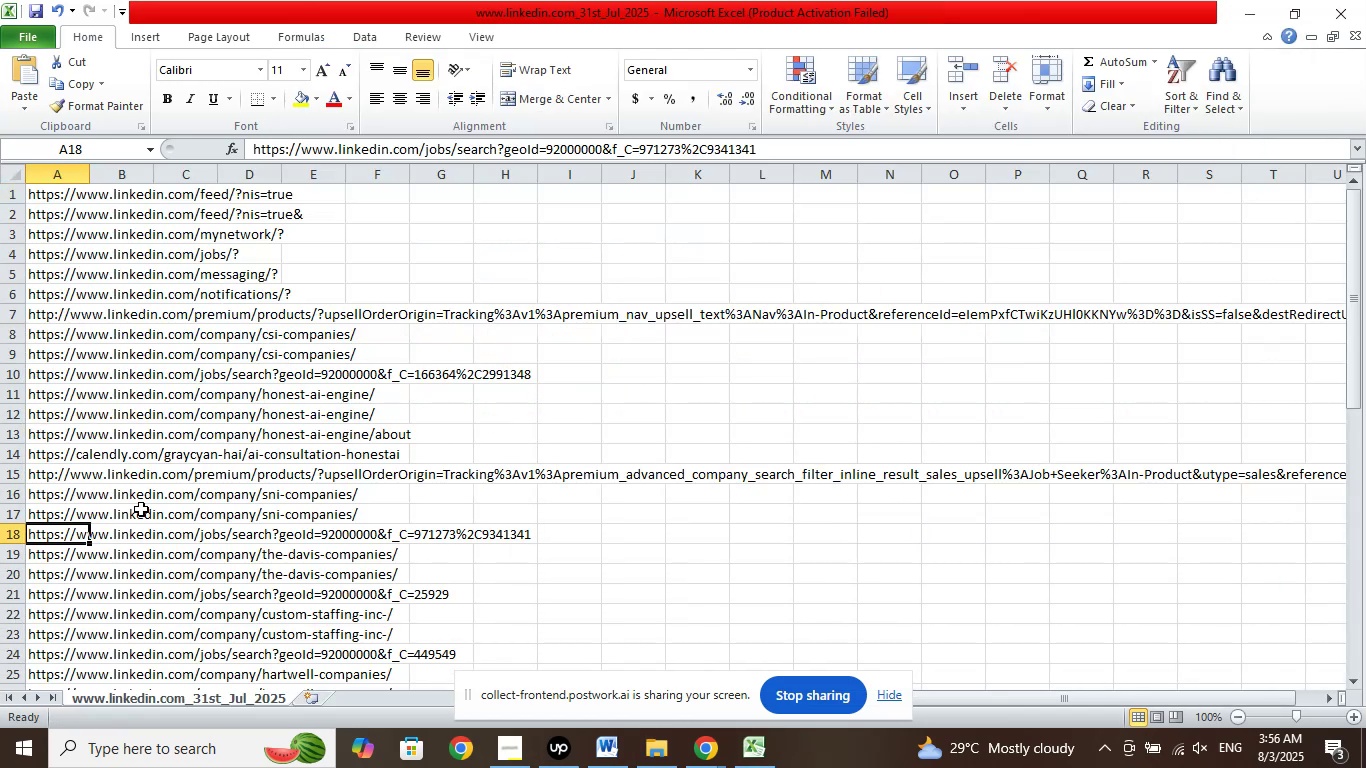 
scroll: coordinate [186, 486], scroll_direction: down, amount: 3.0
 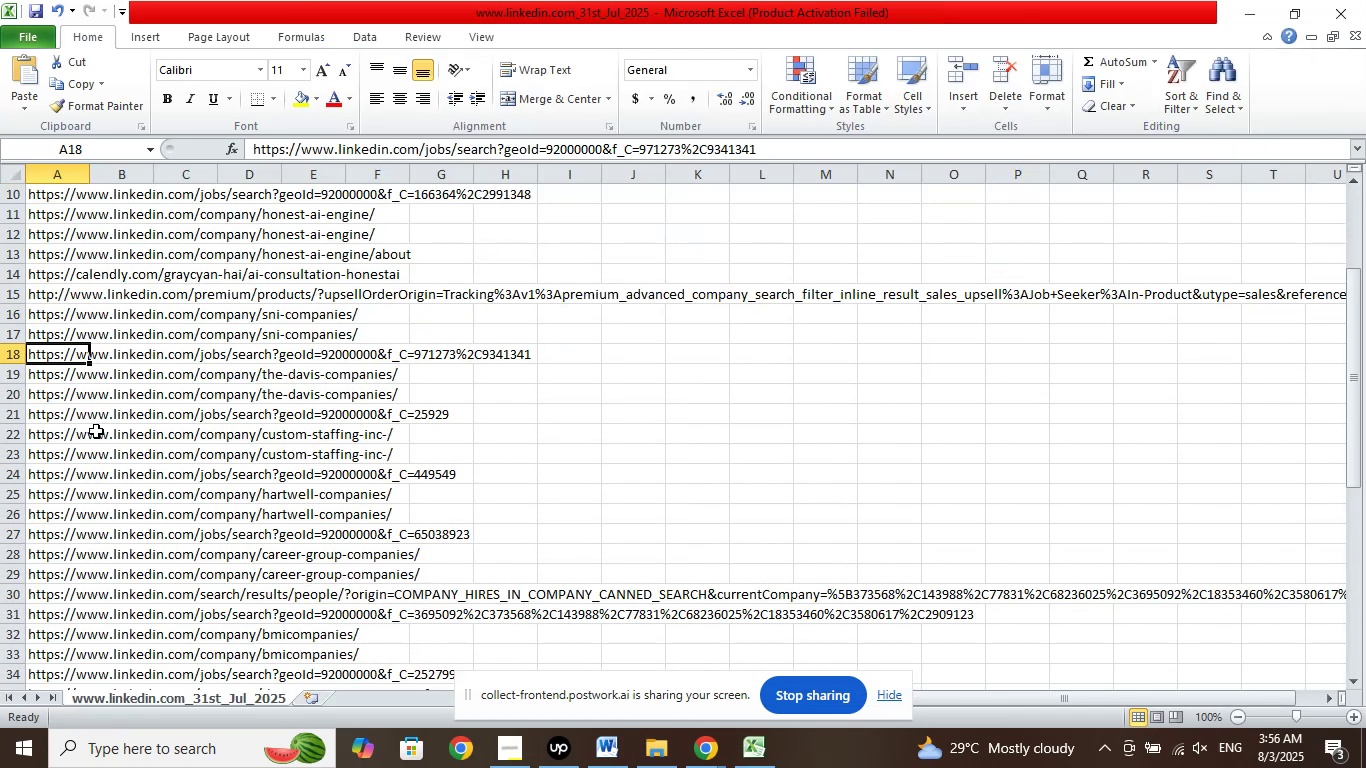 
left_click([73, 470])
 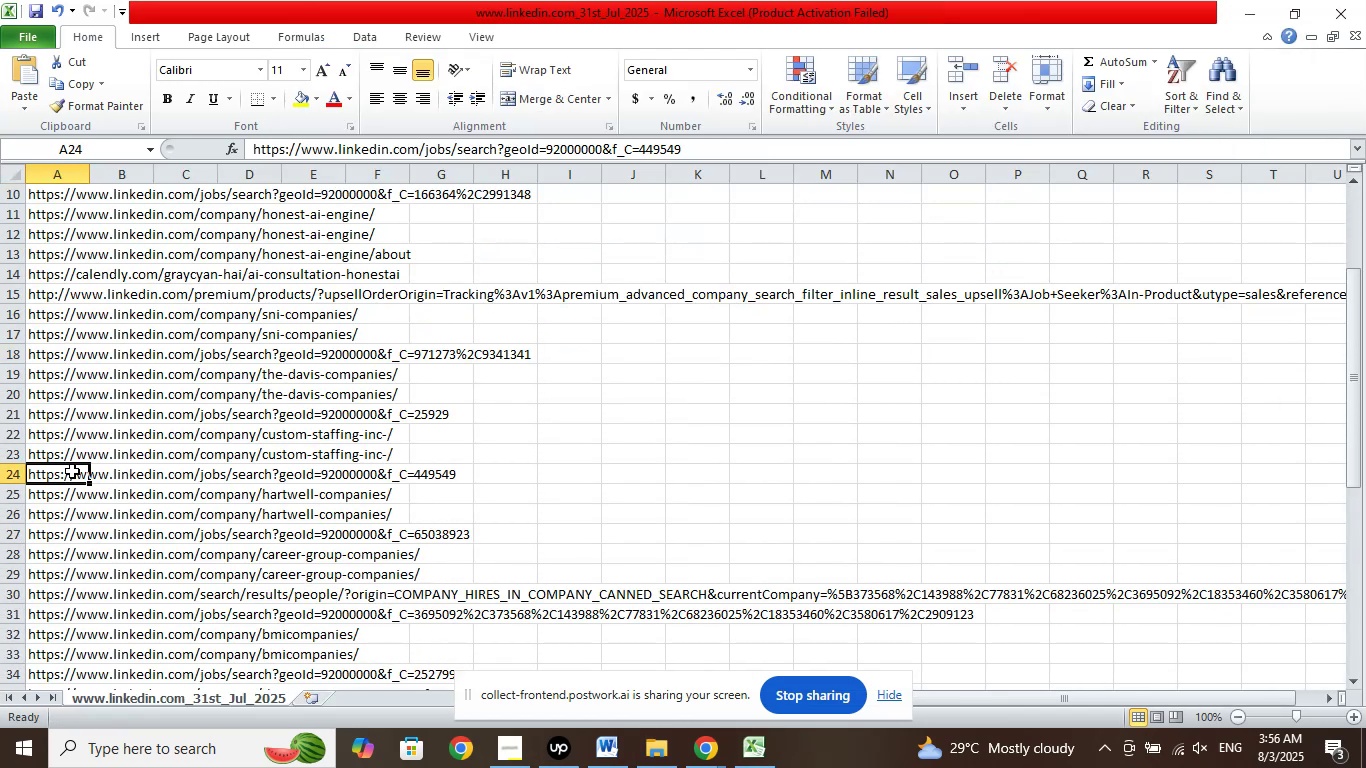 
scroll: coordinate [140, 445], scroll_direction: down, amount: 2.0
 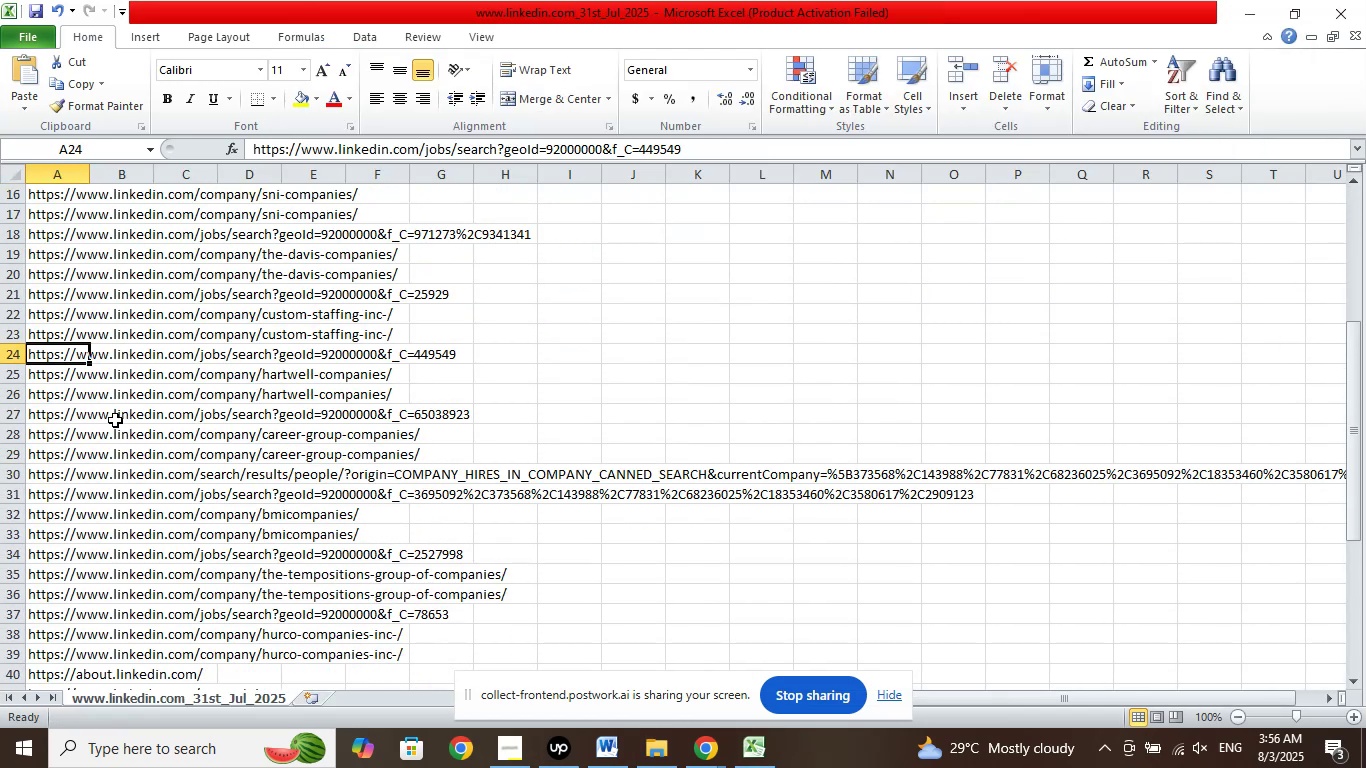 
left_click([46, 448])
 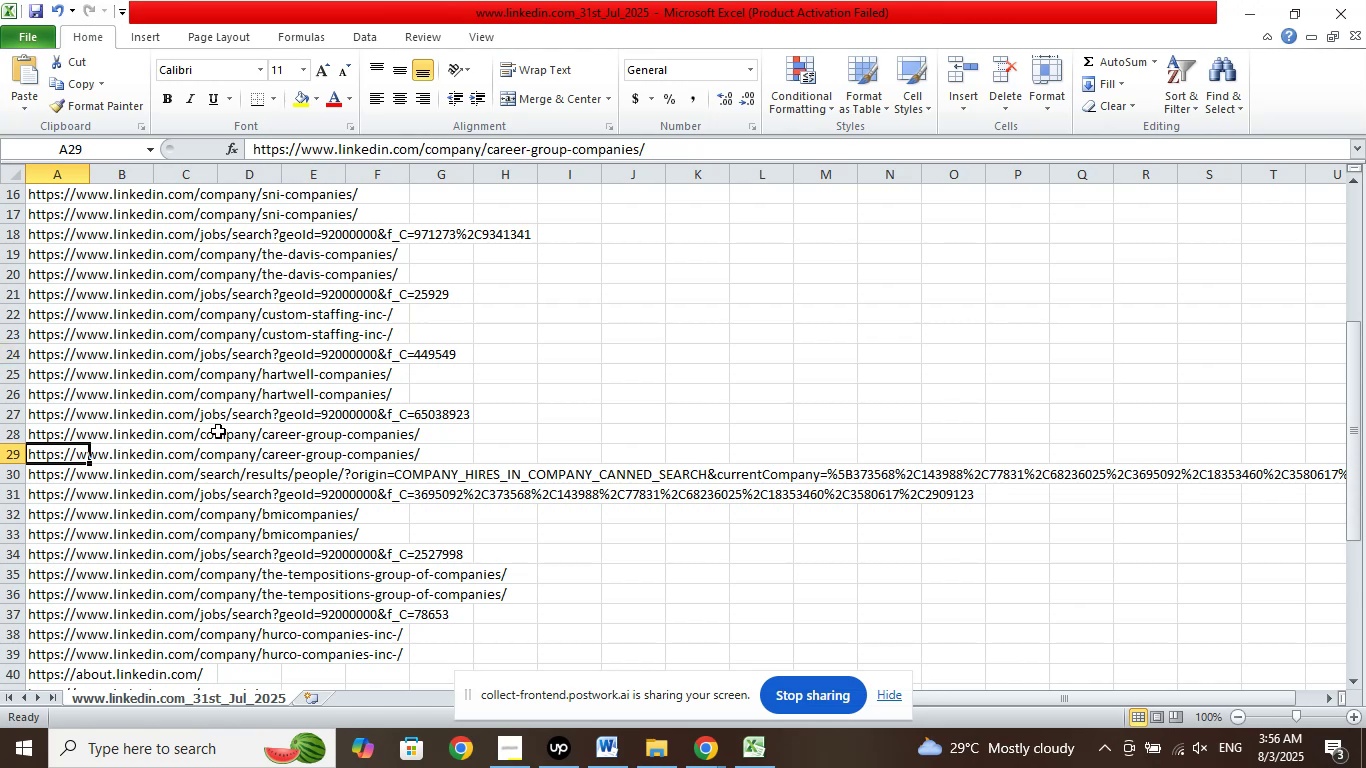 
scroll: coordinate [247, 415], scroll_direction: down, amount: 2.0
 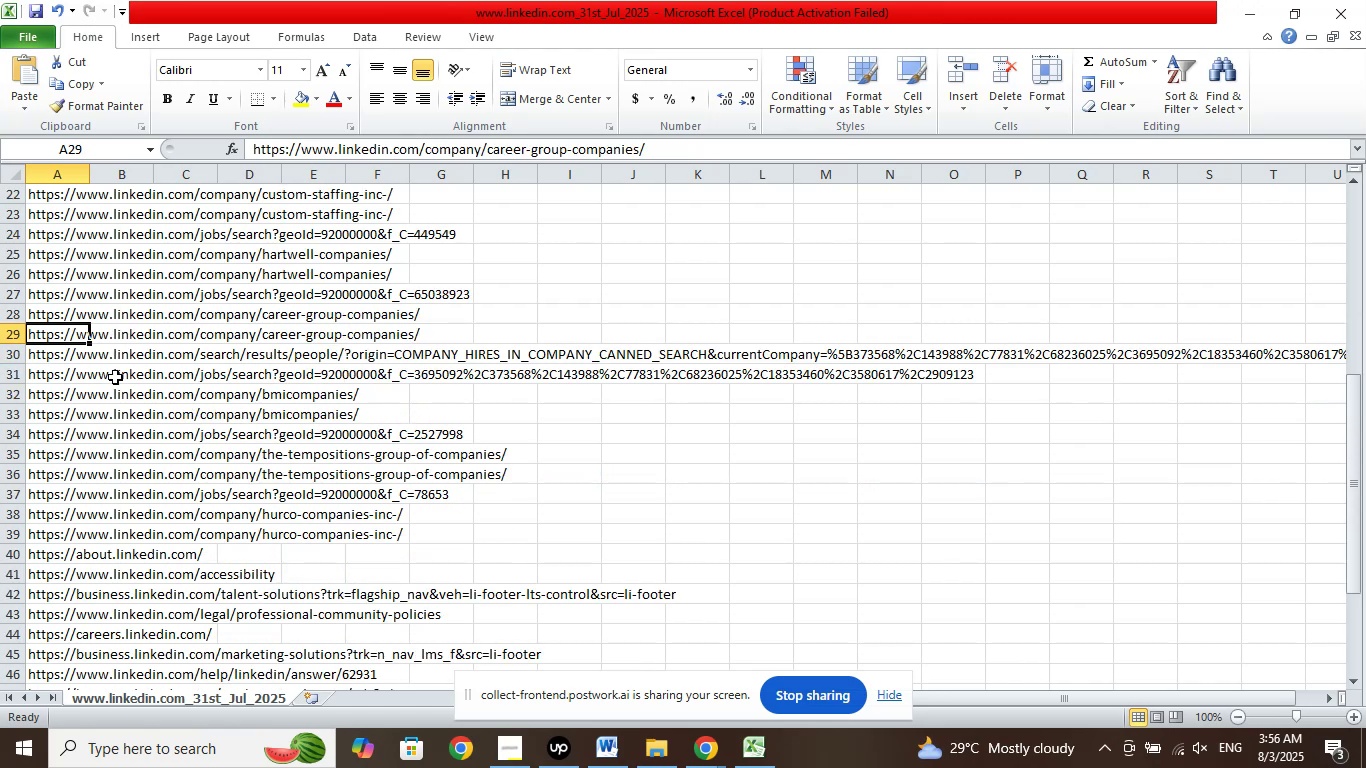 
wait(7.62)
 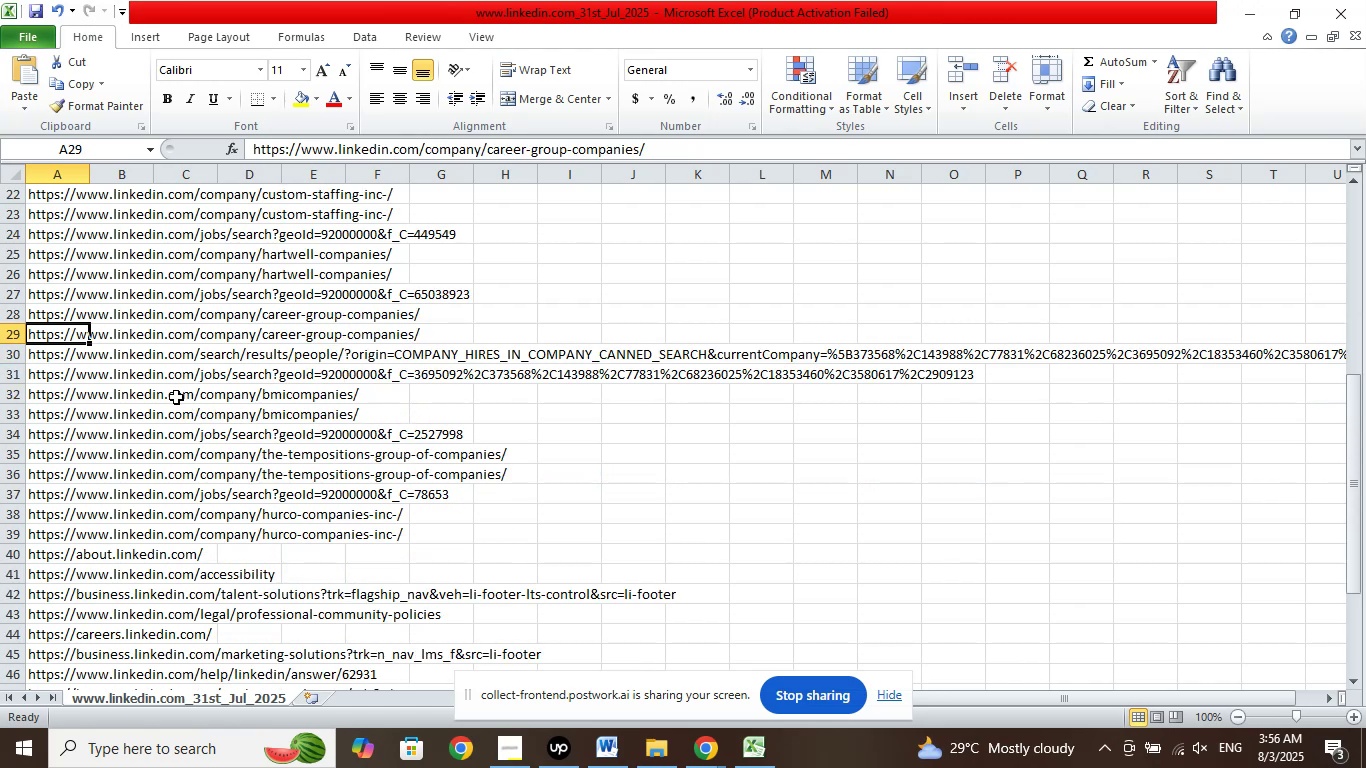 
left_click([57, 314])
 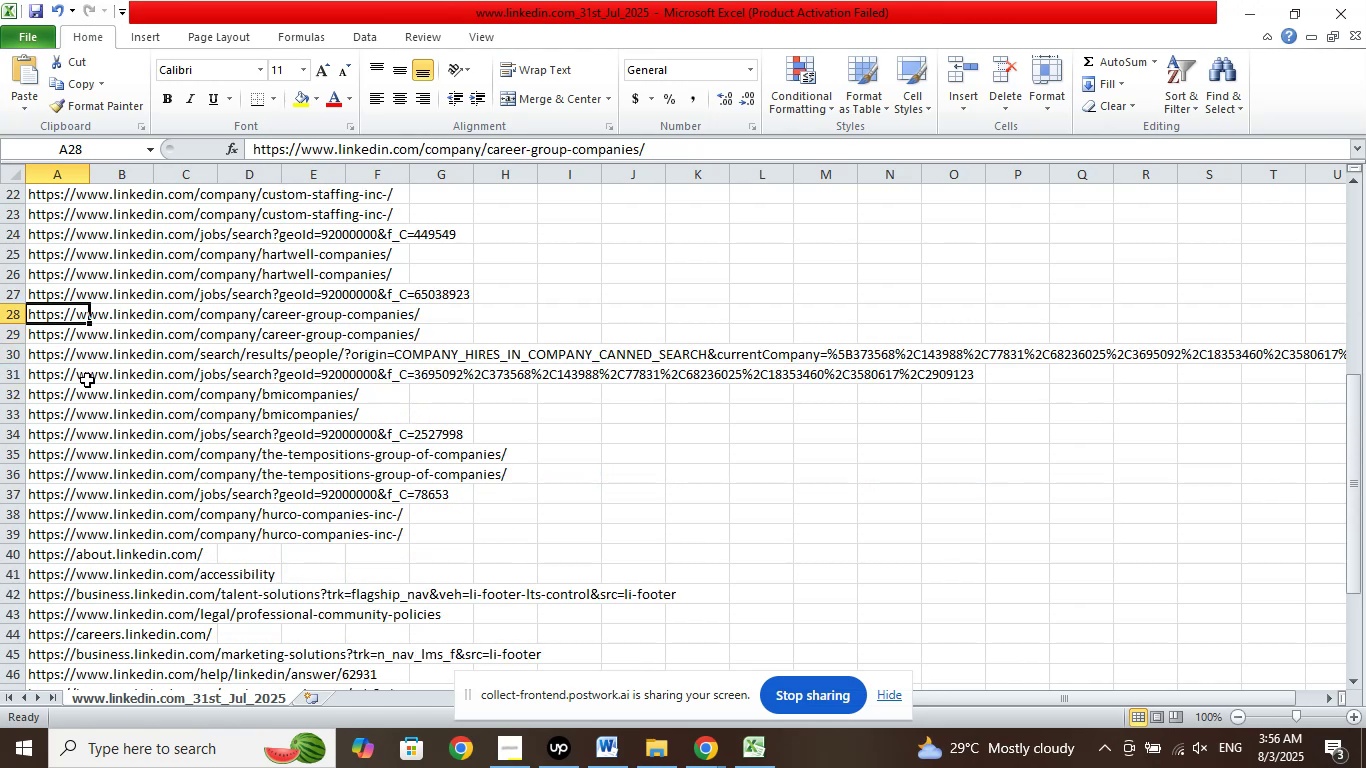 
scroll: coordinate [103, 366], scroll_direction: down, amount: 1.0
 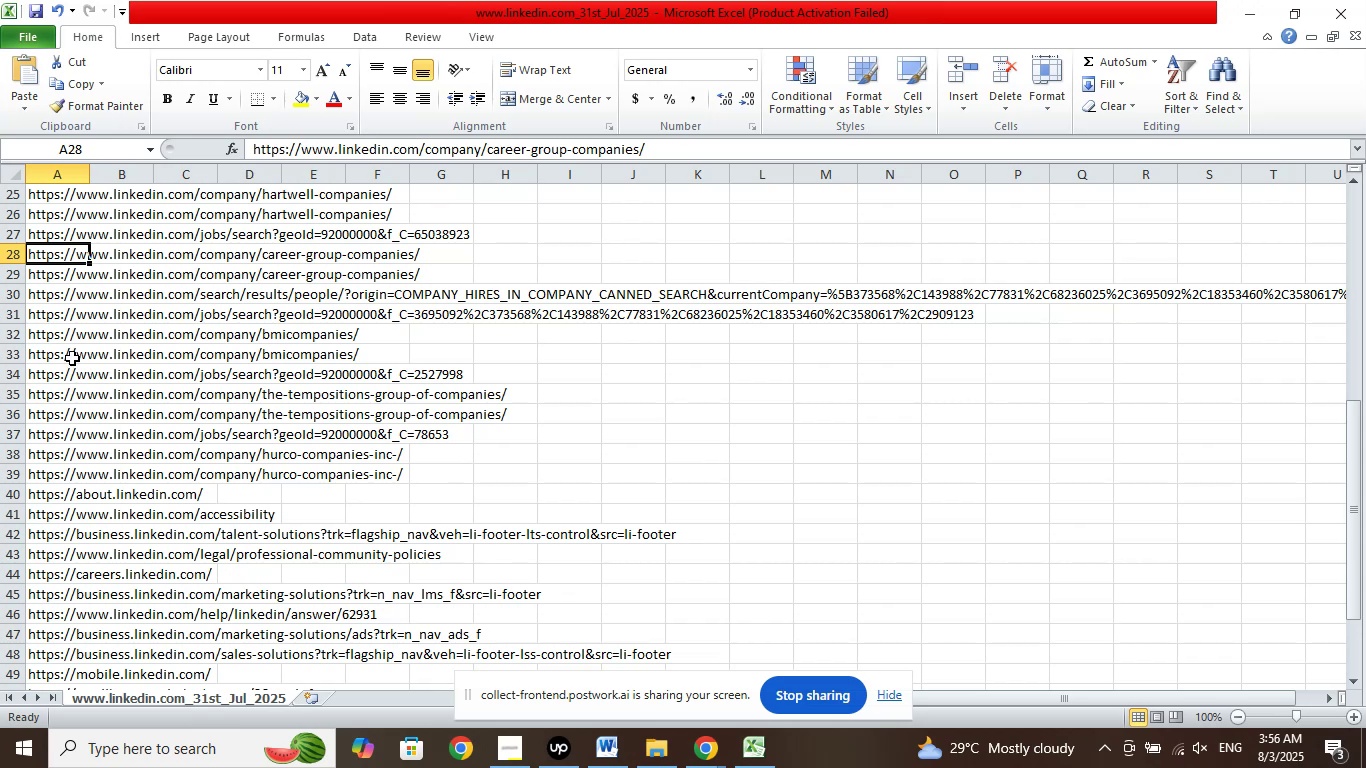 
left_click([55, 334])
 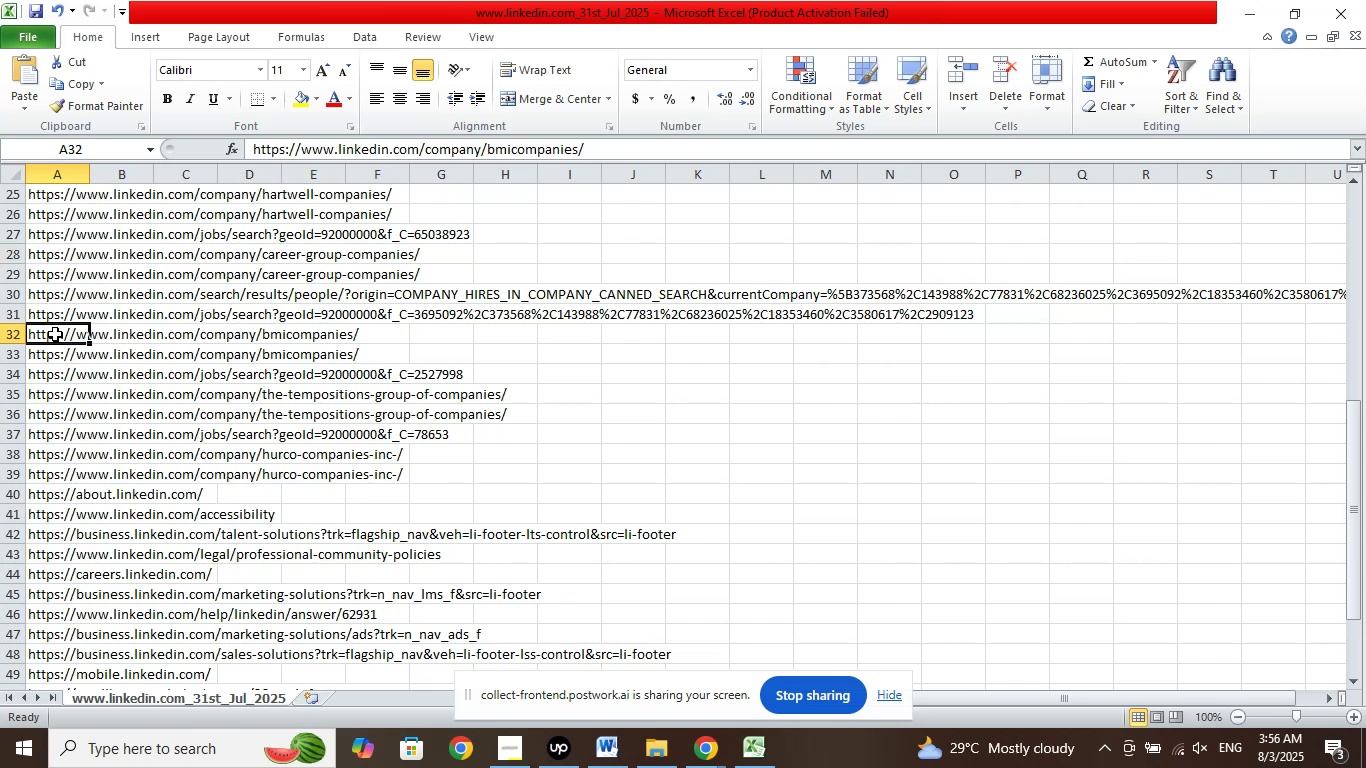 
left_click([55, 386])
 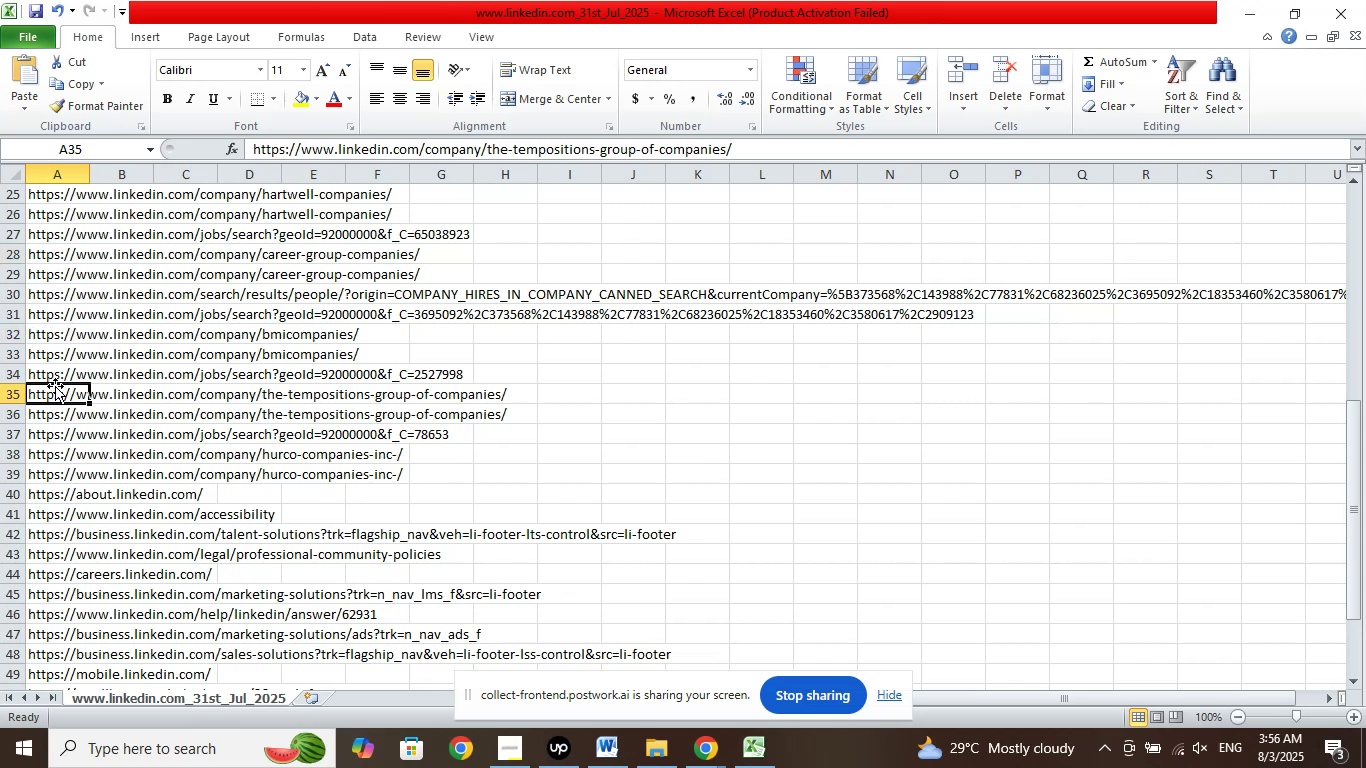 
scroll: coordinate [59, 382], scroll_direction: down, amount: 2.0
 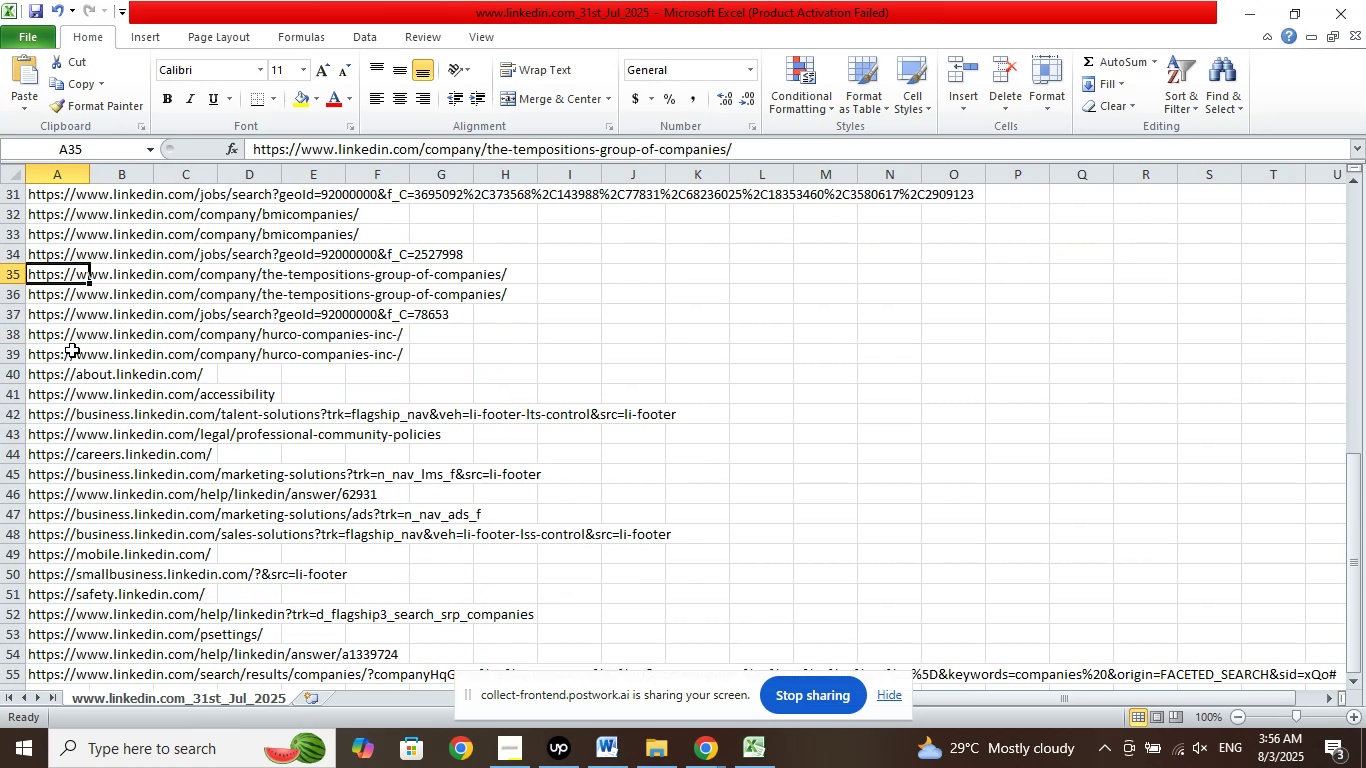 
left_click([51, 344])
 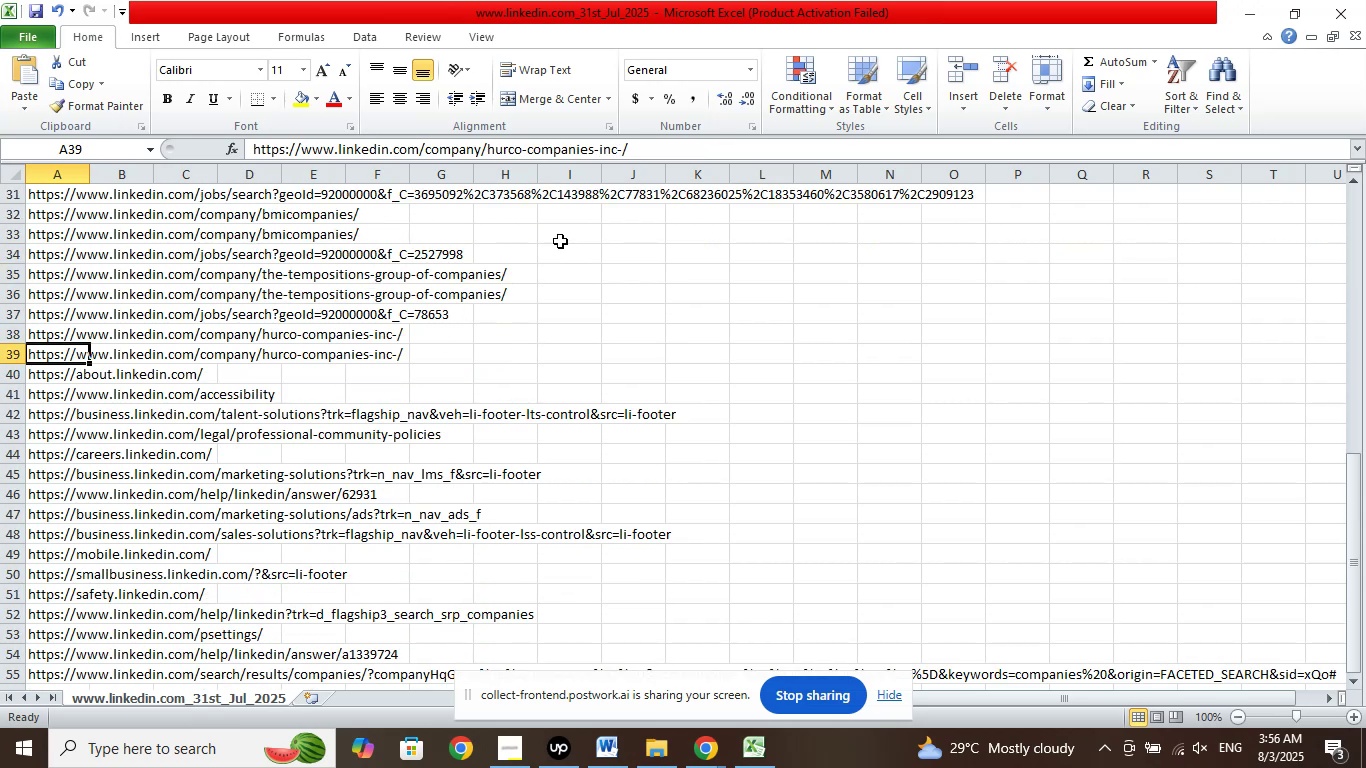 
mouse_move([617, 150])
 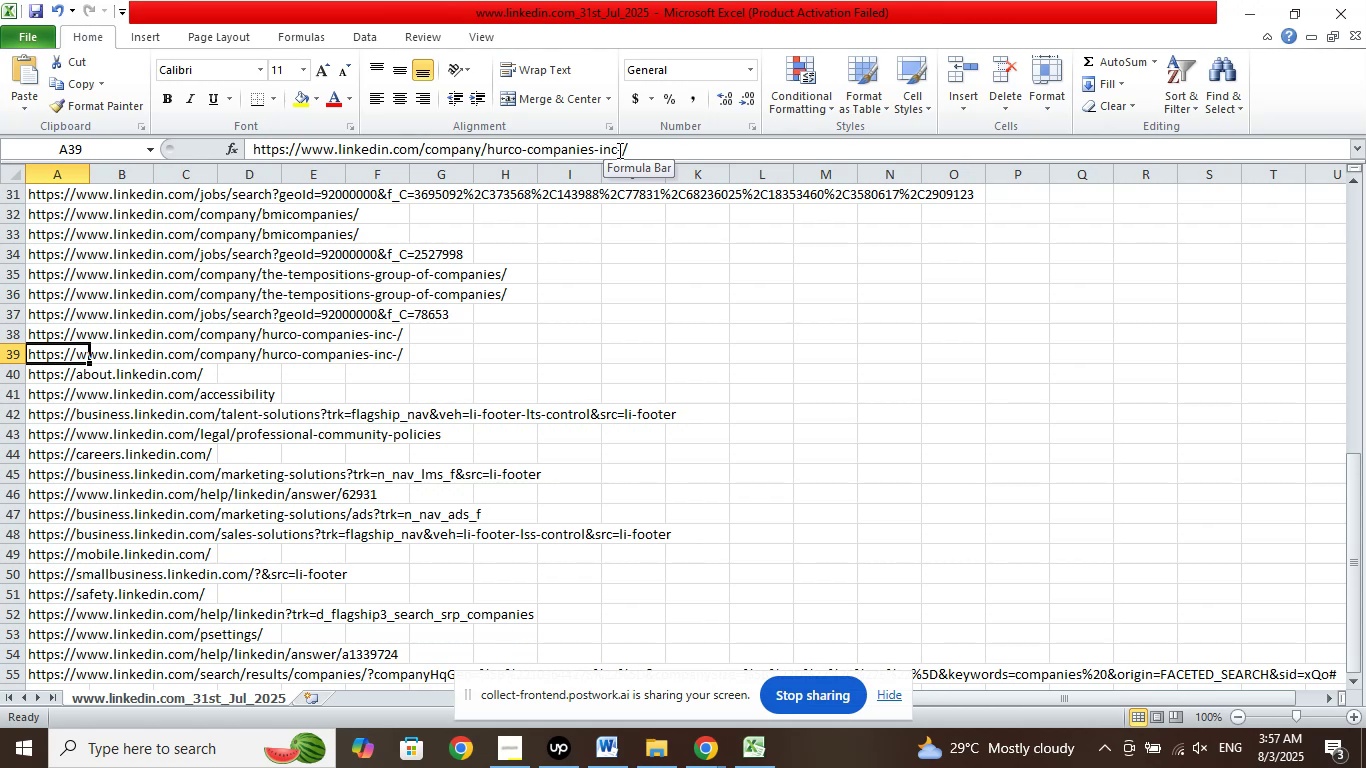 
left_click_drag(start_coordinate=[618, 150], to_coordinate=[490, 150])
 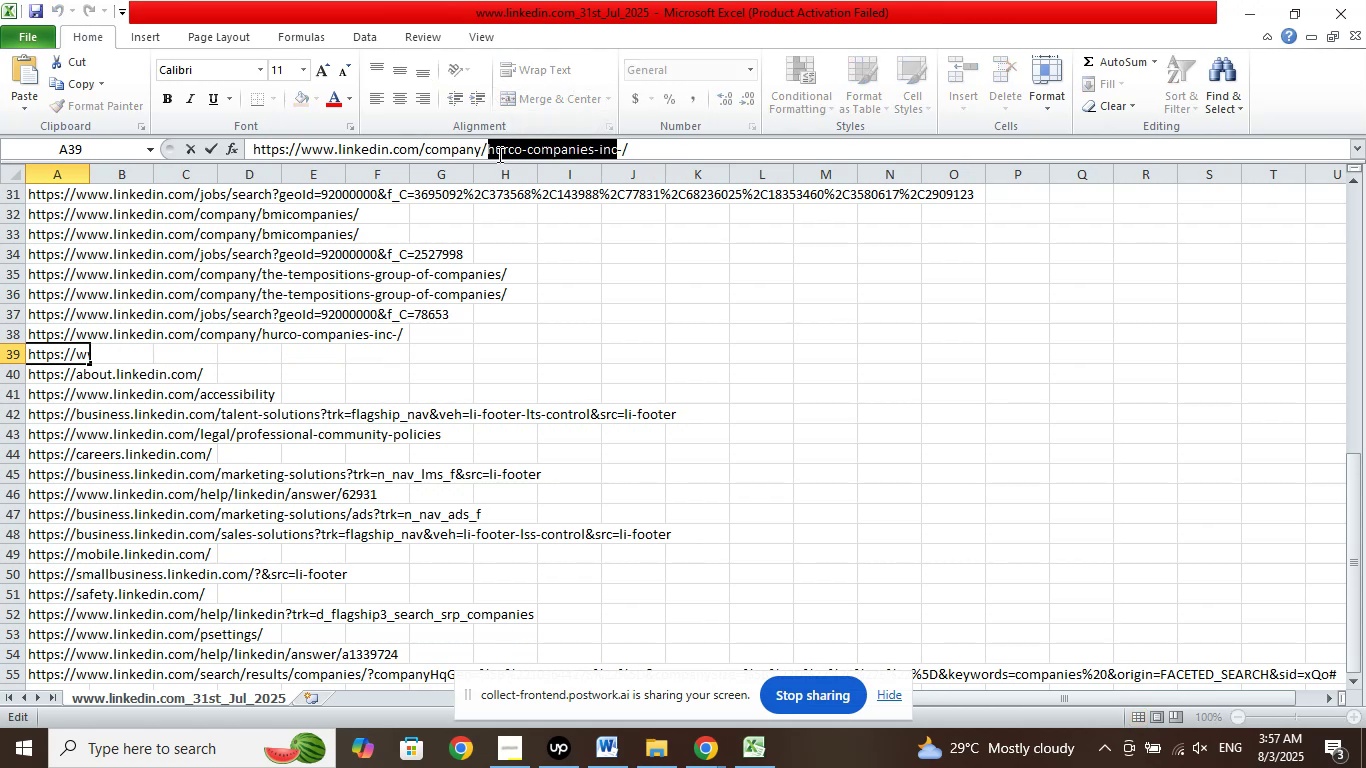 
right_click([498, 154])
 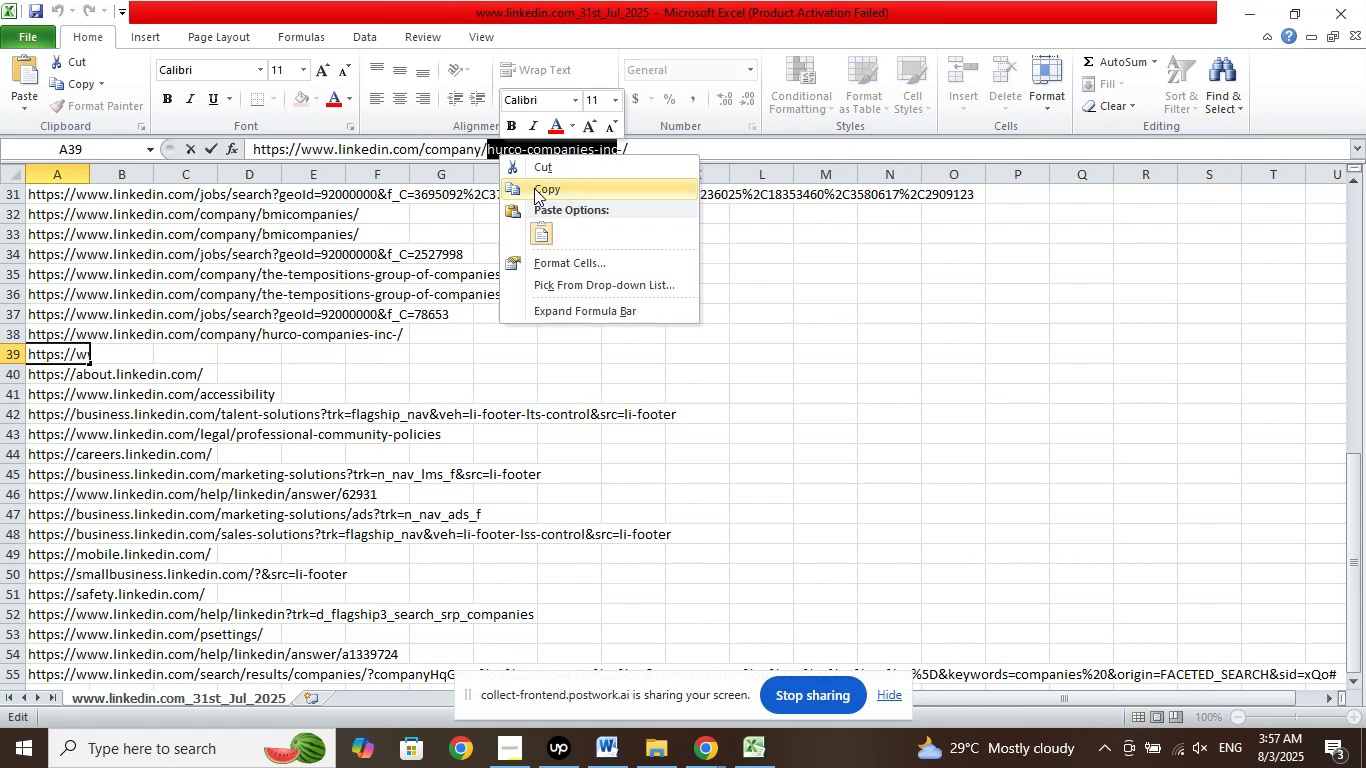 
left_click([537, 188])
 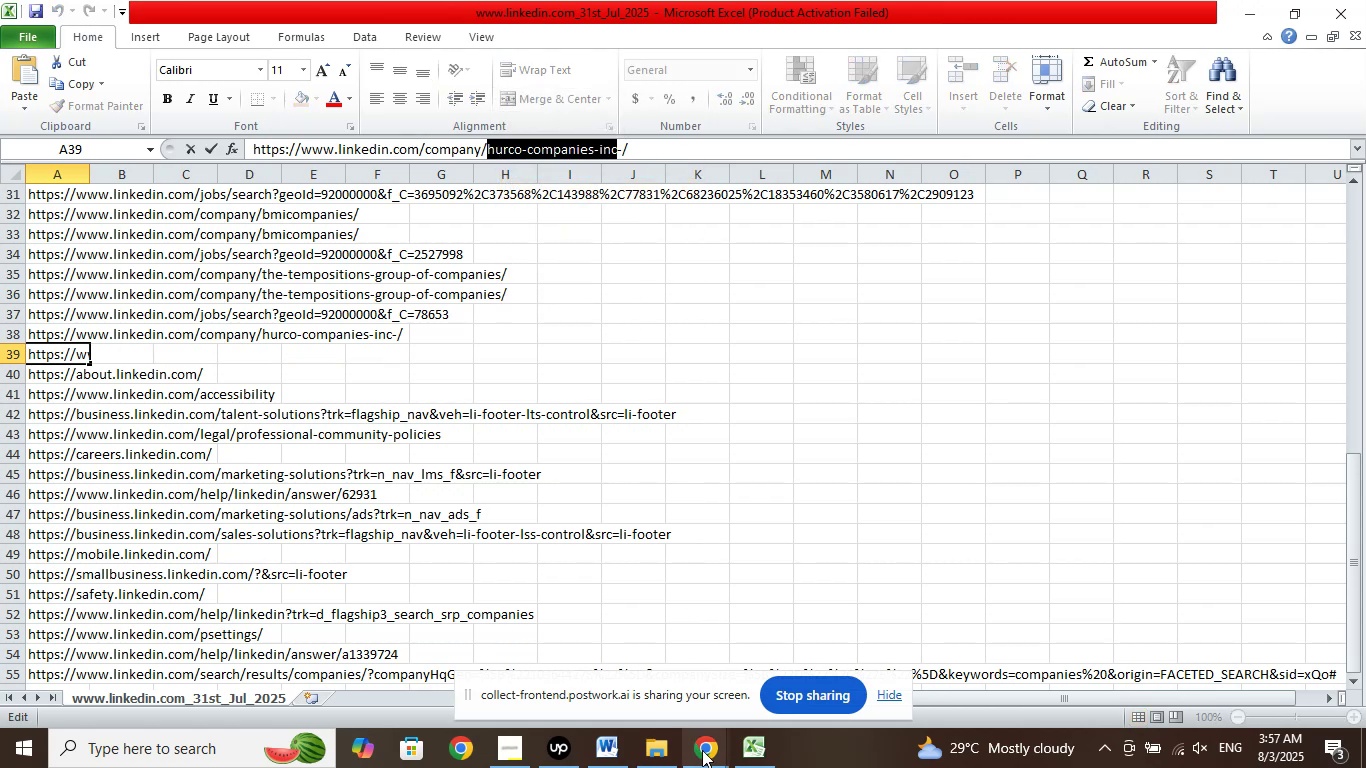 
left_click([715, 764])
 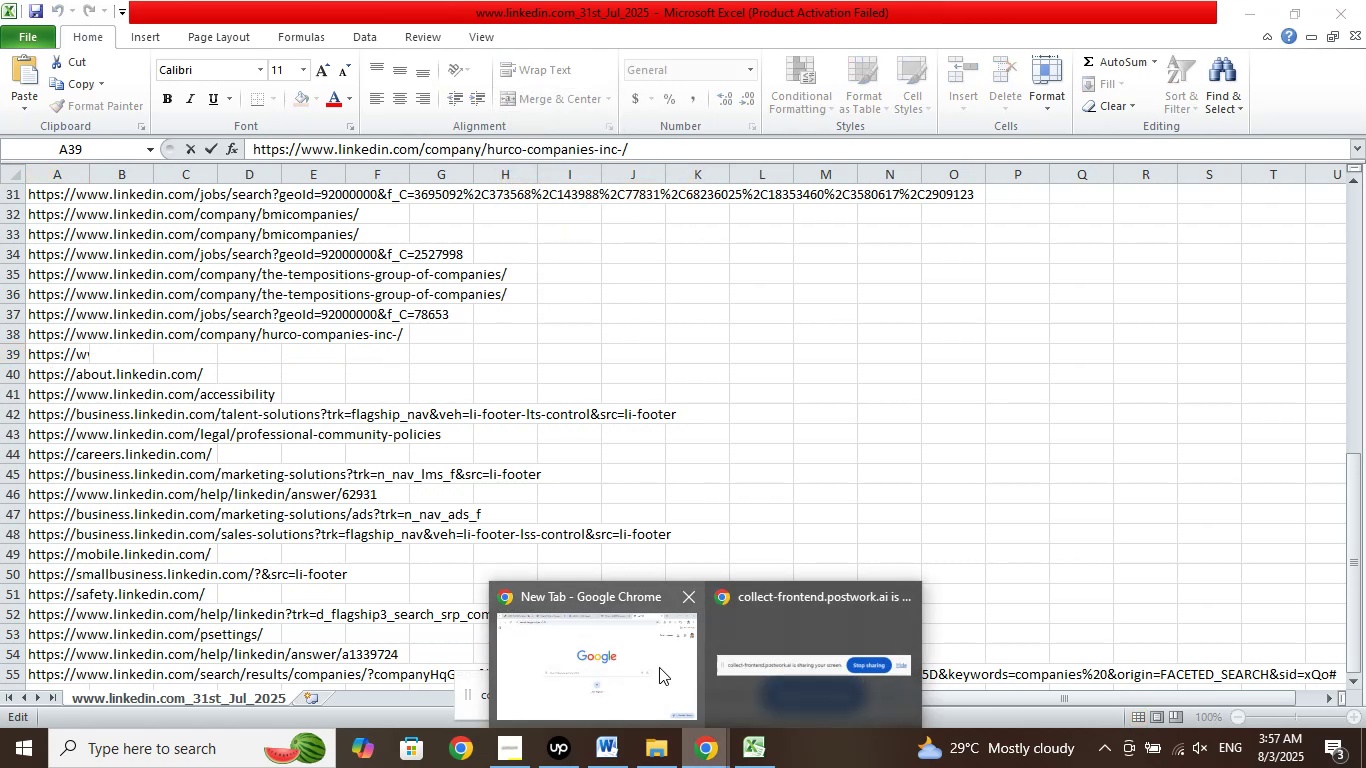 
left_click([650, 659])
 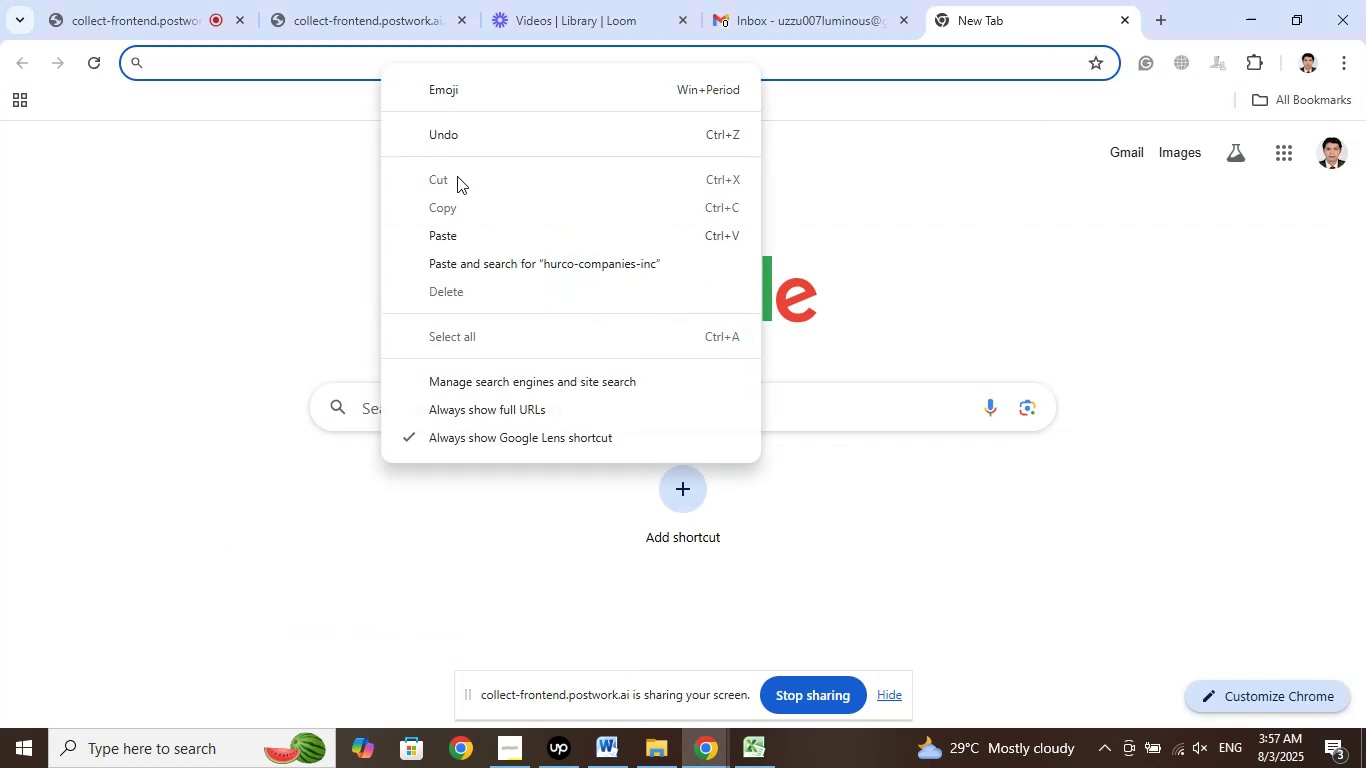 
left_click([479, 261])
 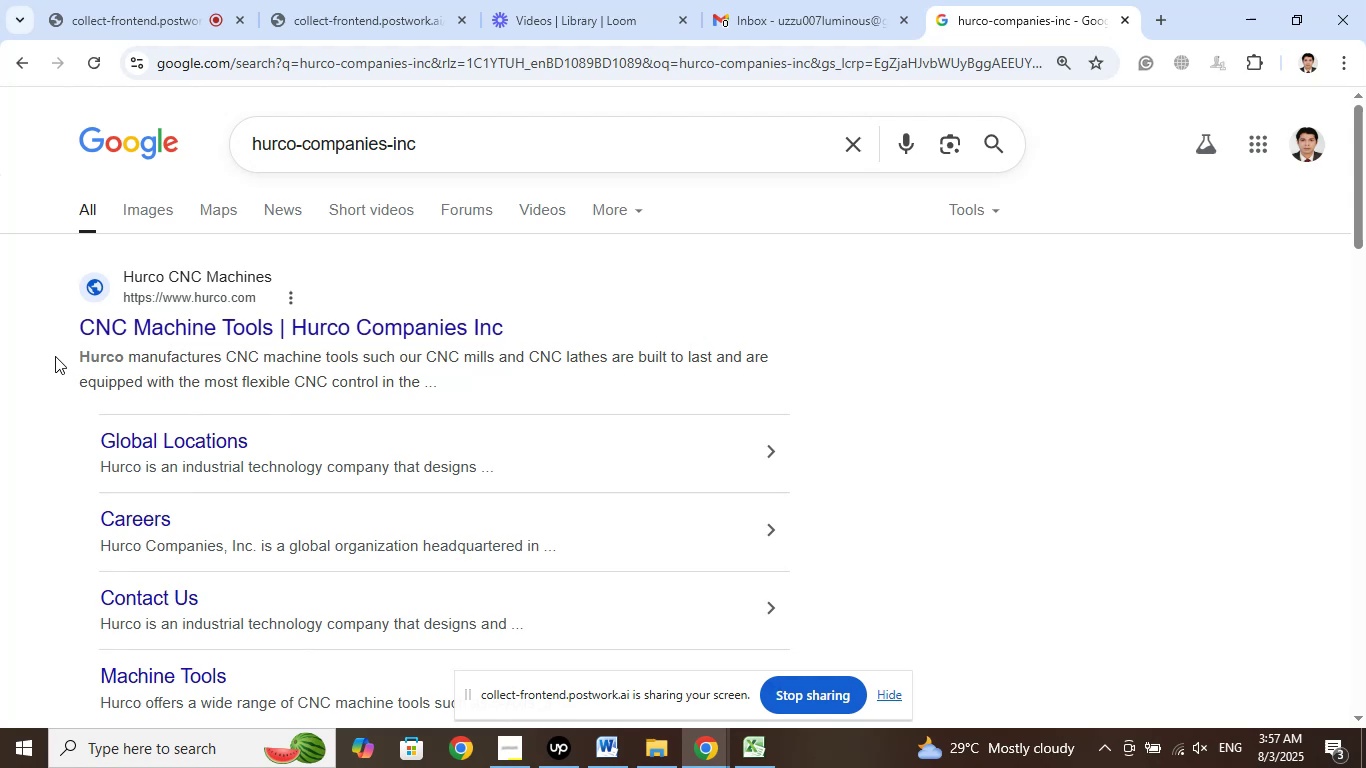 
wait(5.84)
 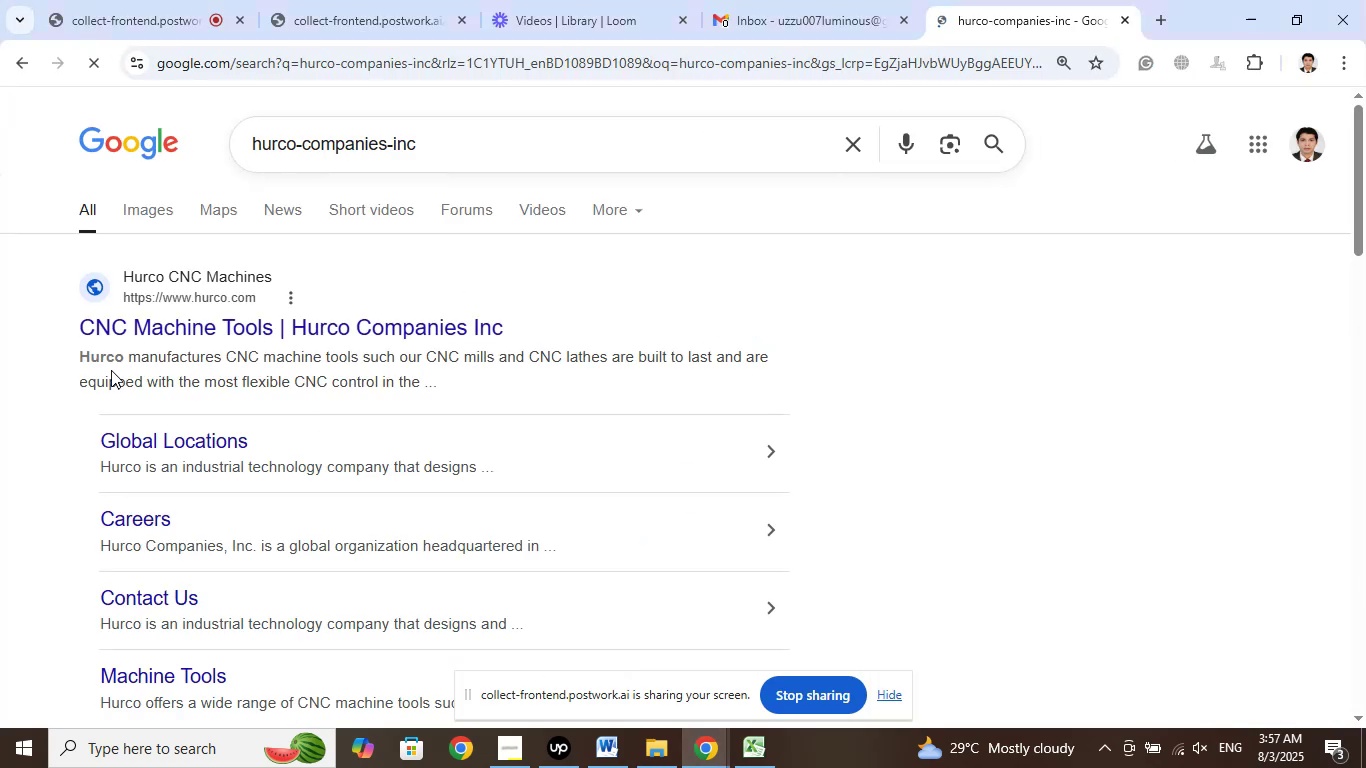 
right_click([289, 331])
 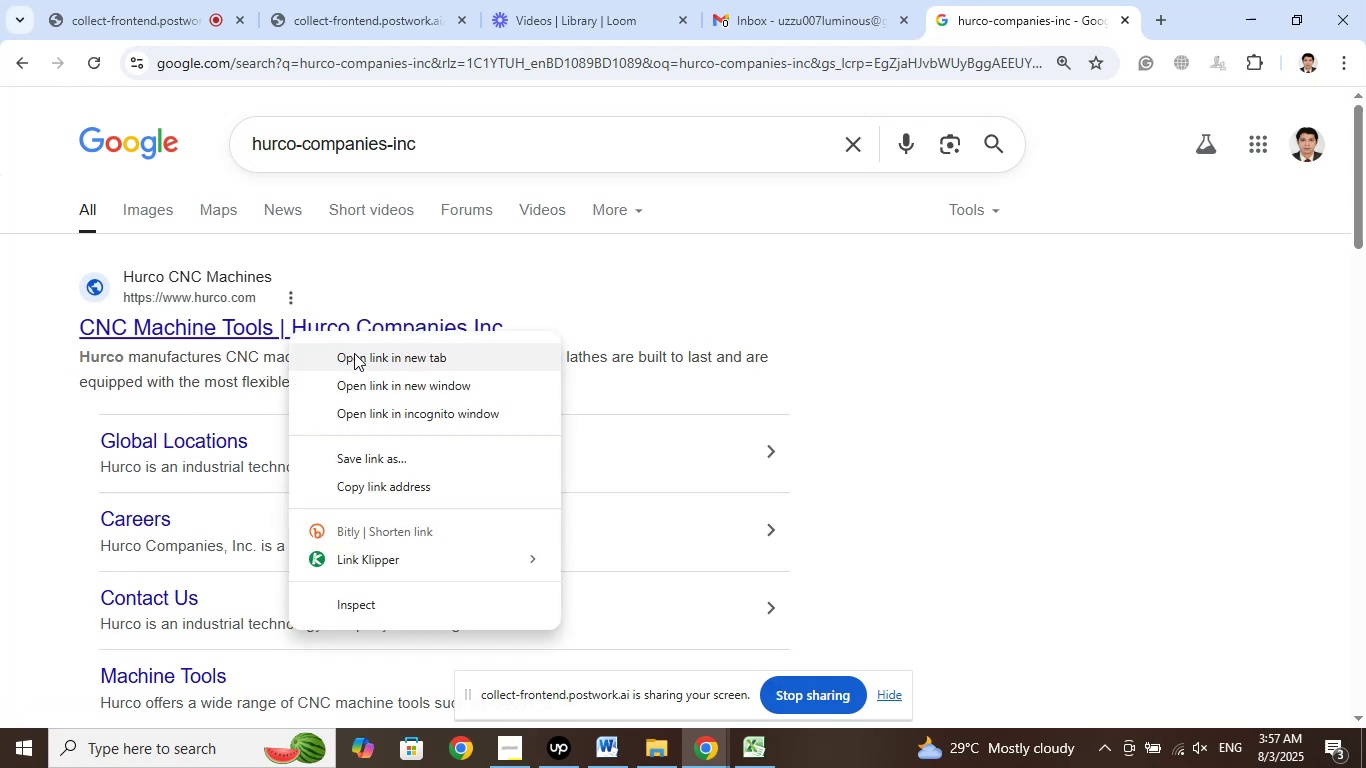 
left_click([354, 353])
 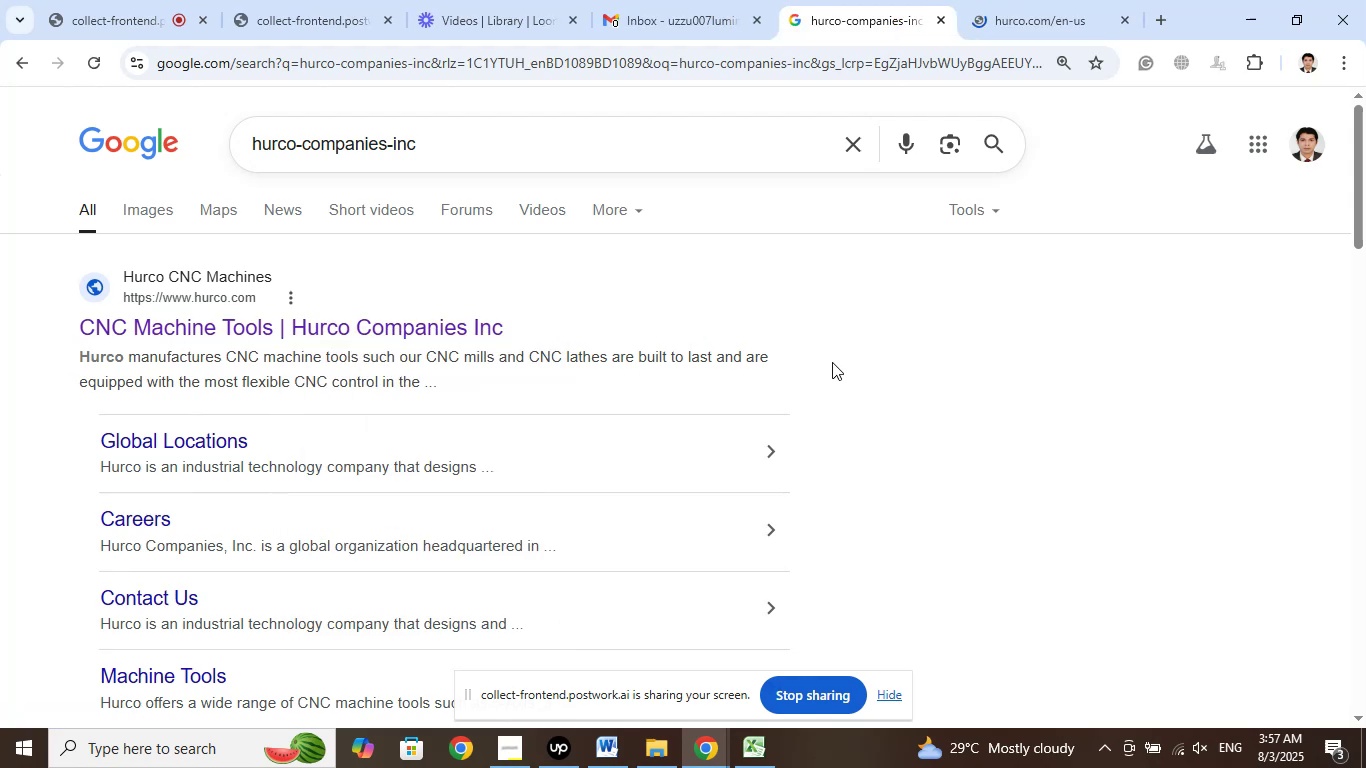 
scroll: coordinate [884, 357], scroll_direction: down, amount: 5.0
 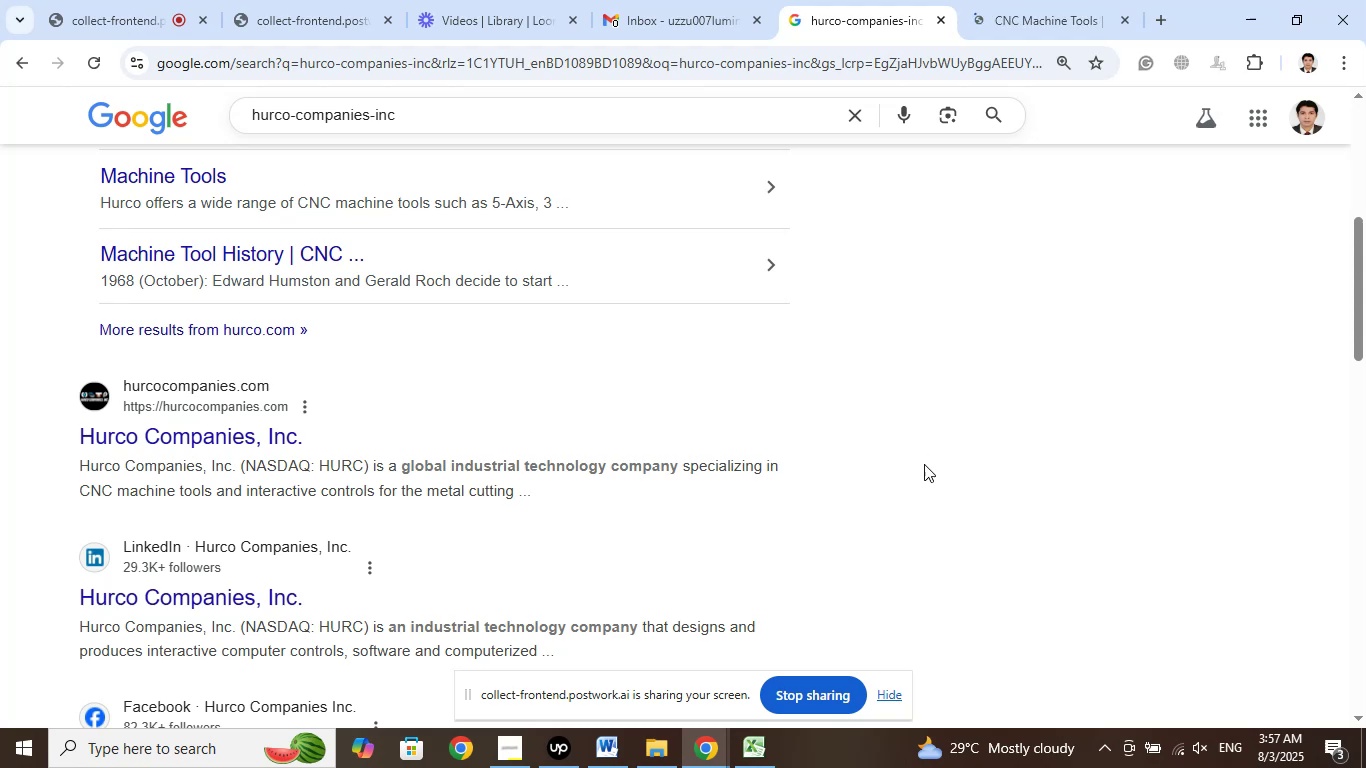 
wait(7.08)
 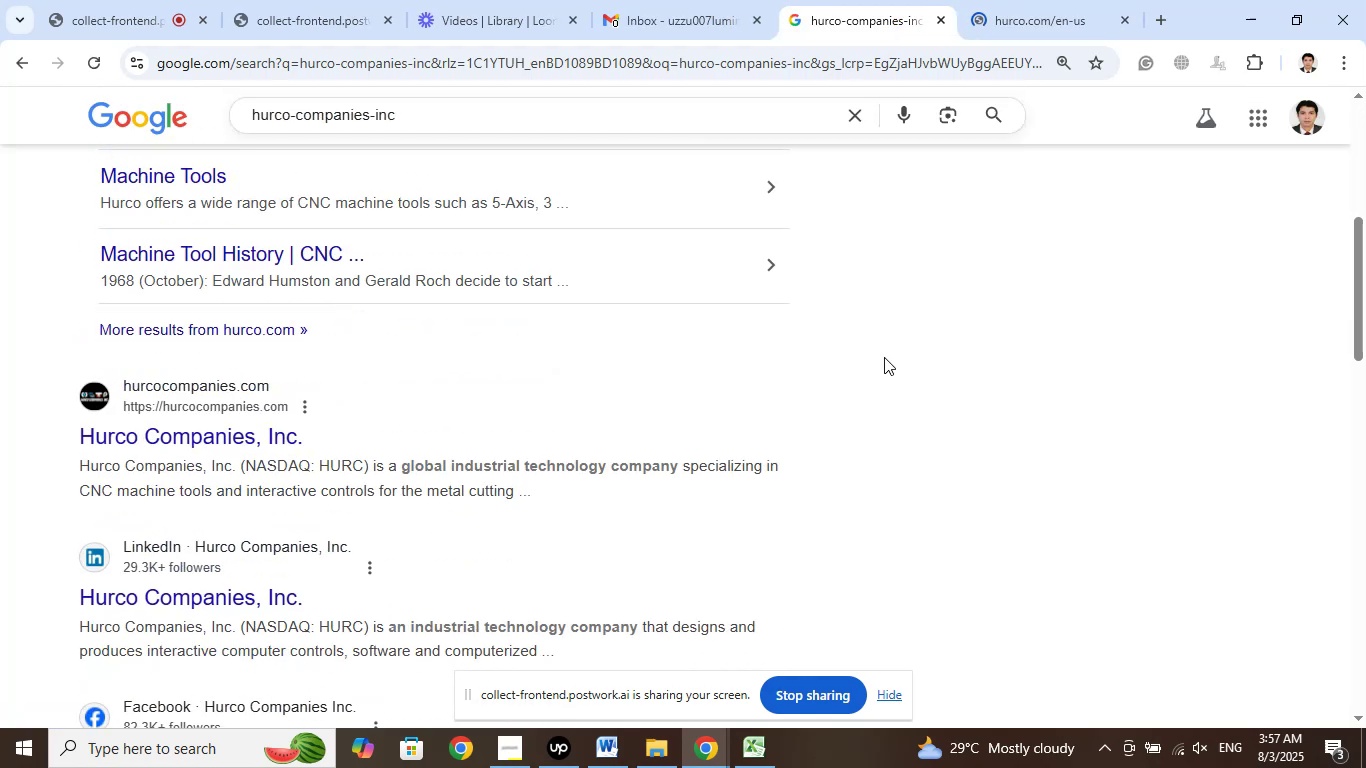 
left_click([1056, 0])
 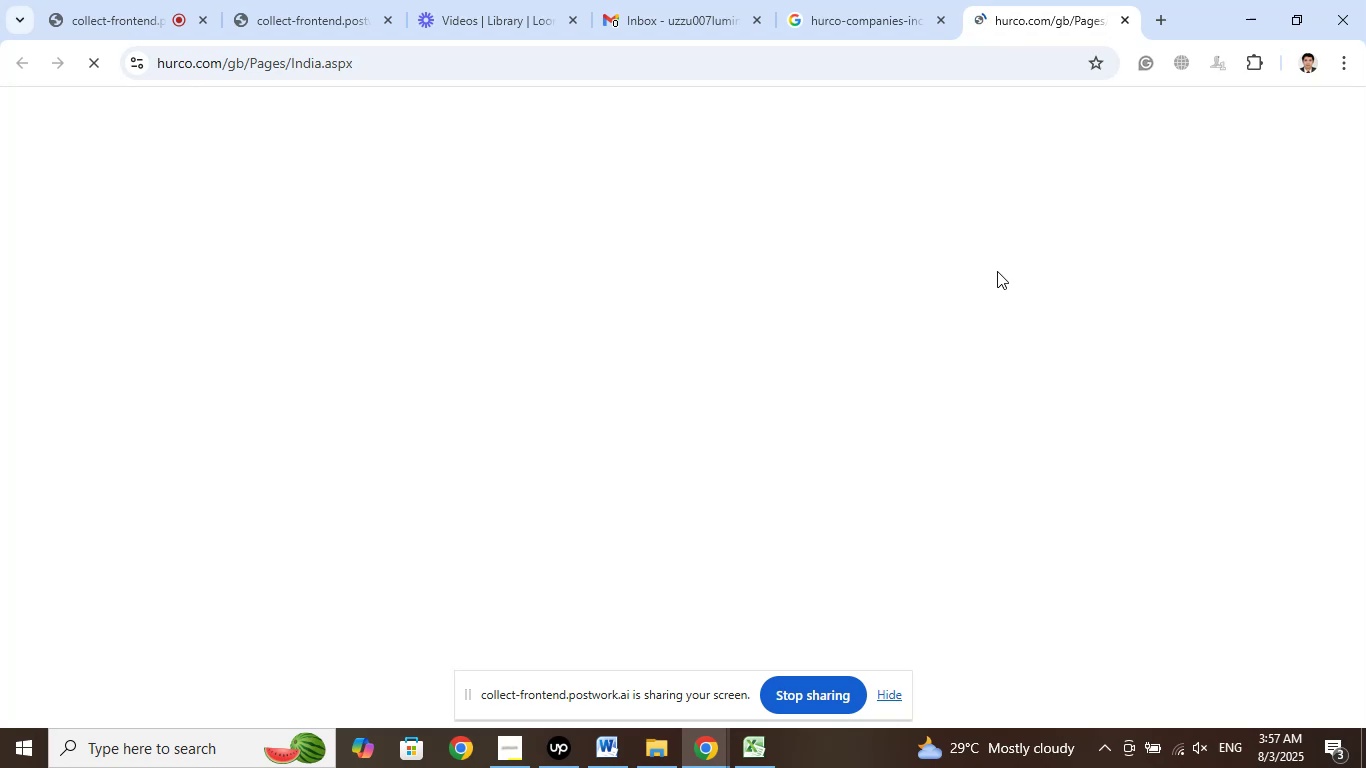 
wait(15.04)
 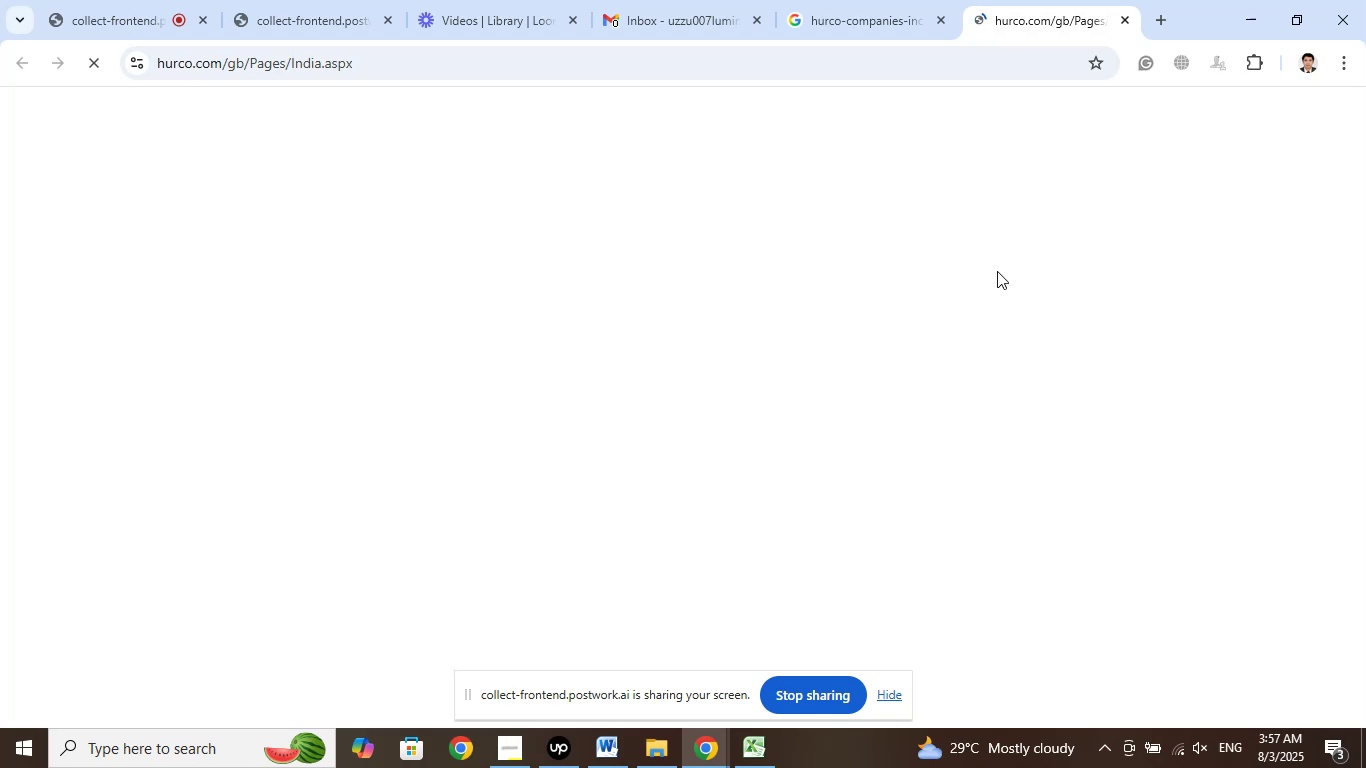 
left_click([1131, 25])
 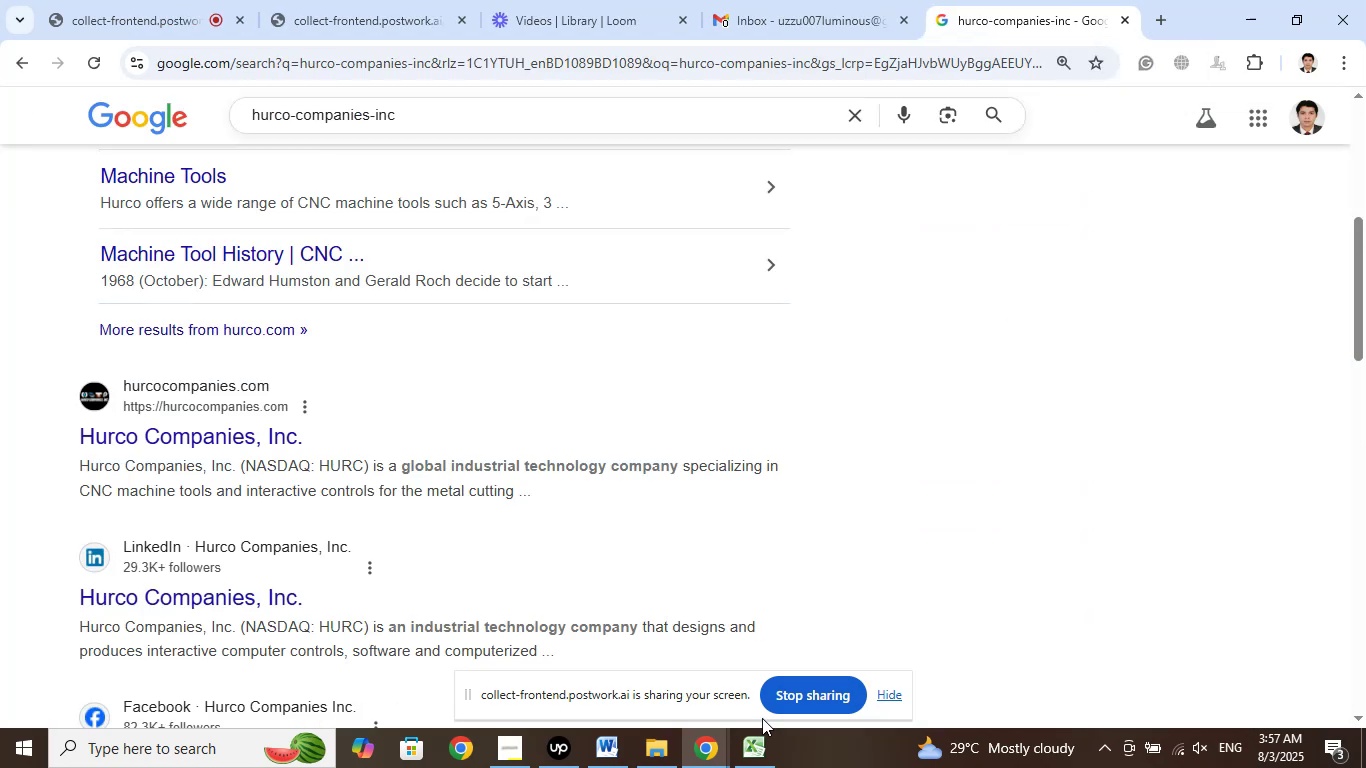 
left_click([763, 767])
 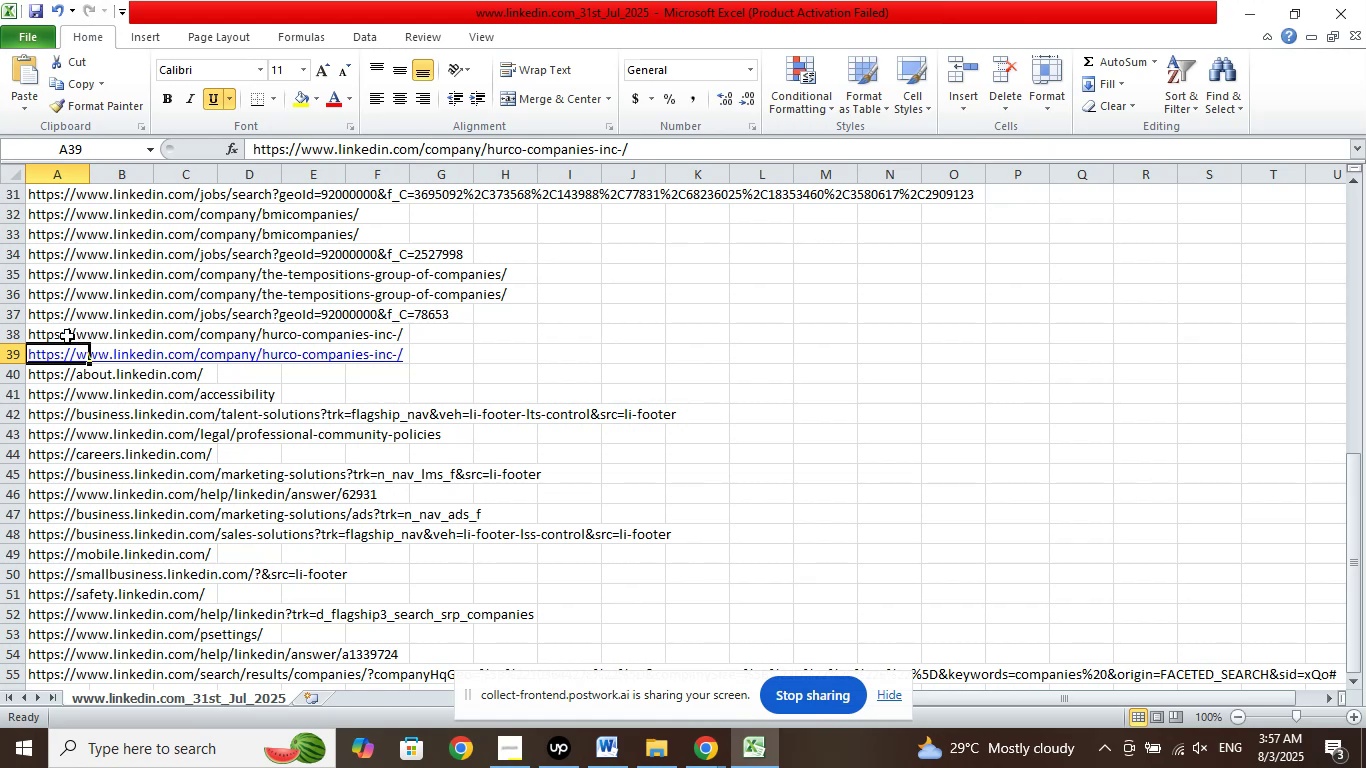 
wait(5.47)
 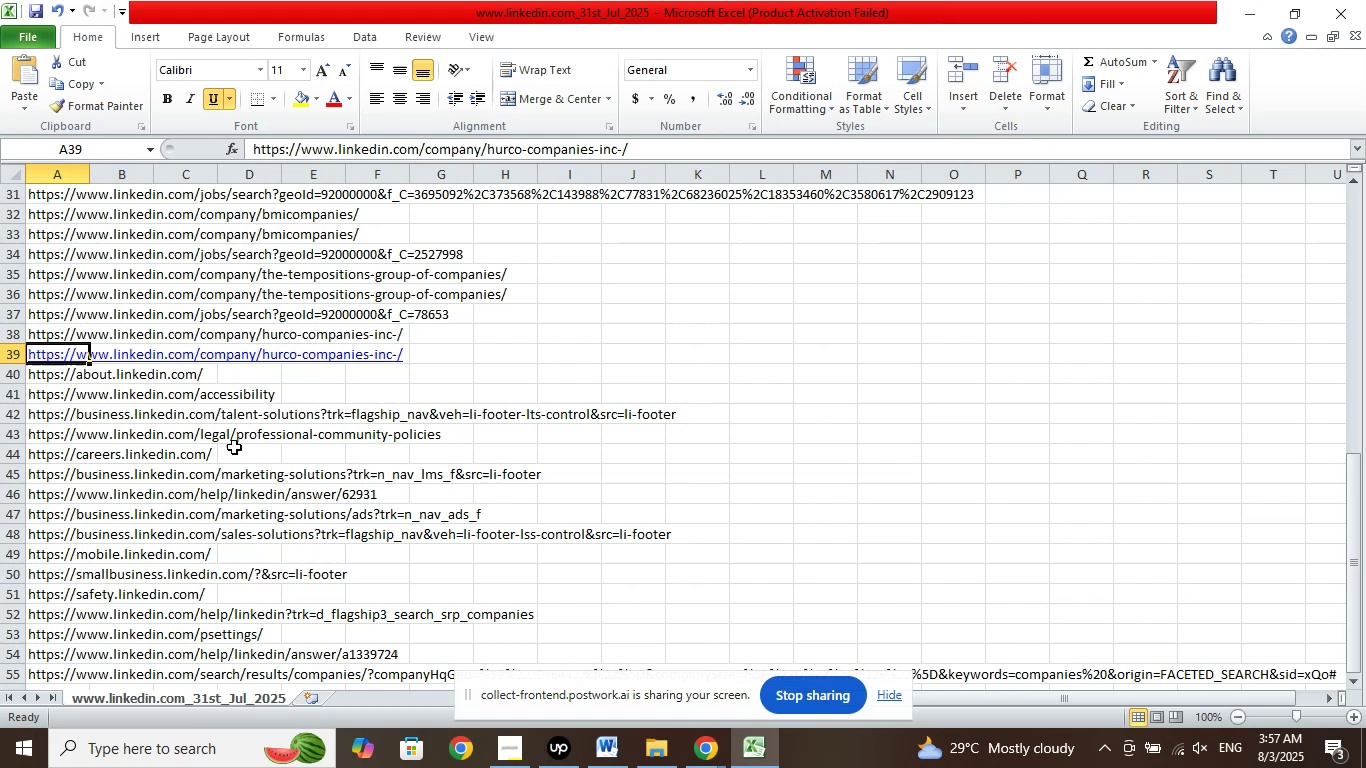 
left_click([63, 336])
 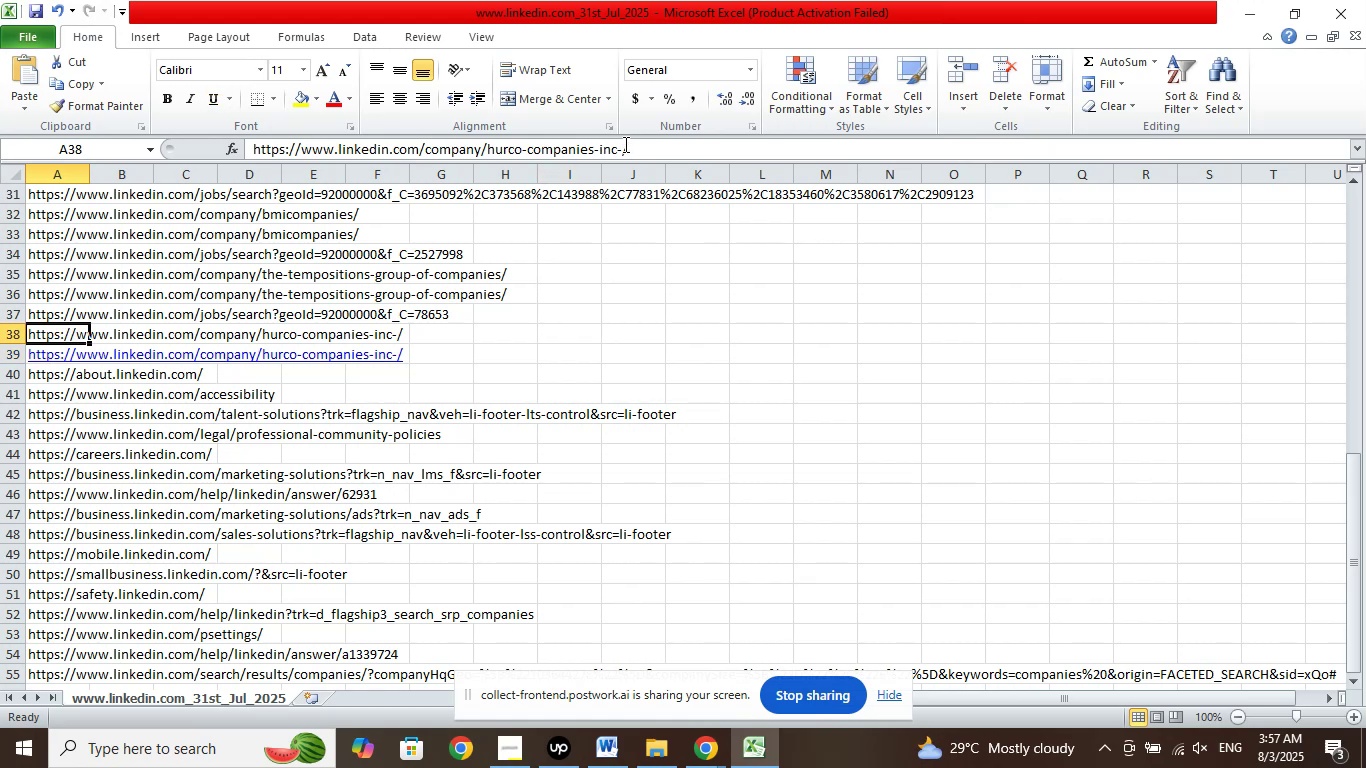 
left_click_drag(start_coordinate=[621, 148], to_coordinate=[488, 151])
 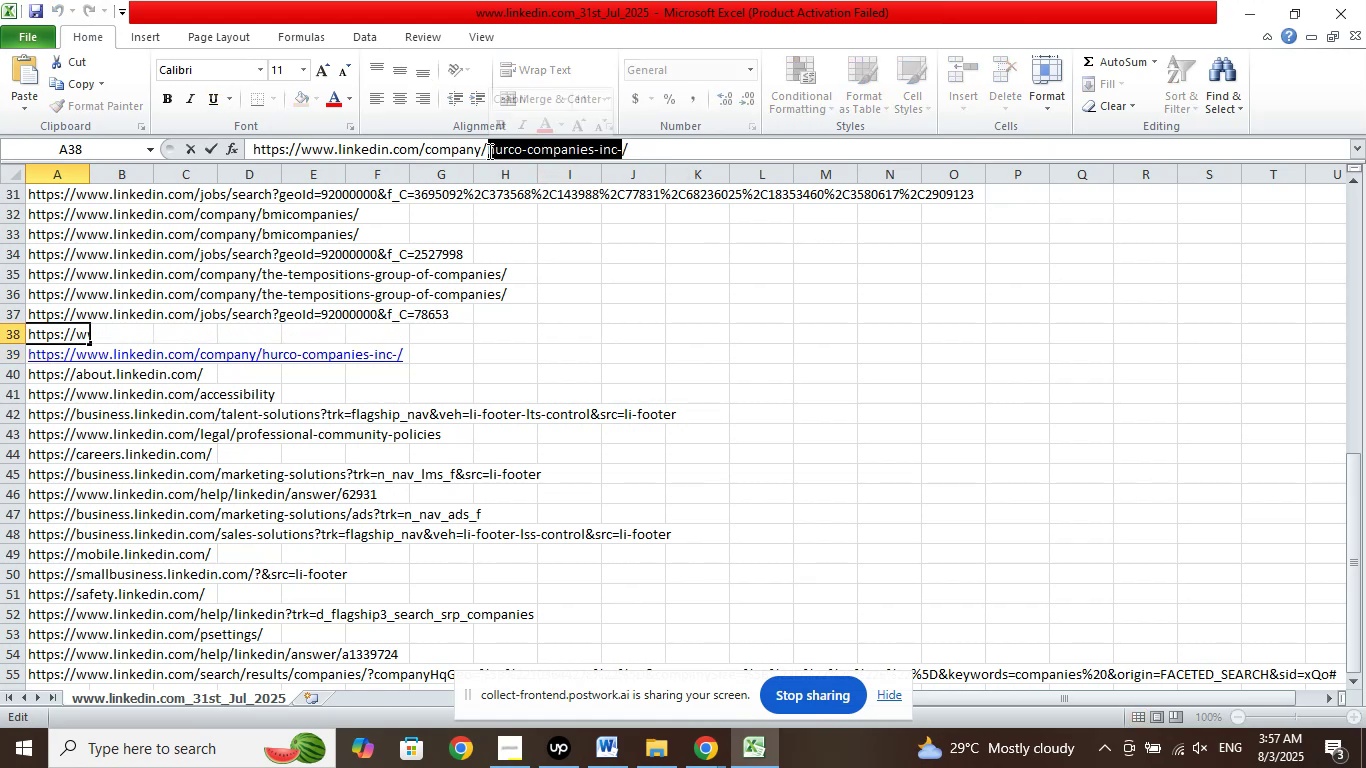 
right_click([488, 151])
 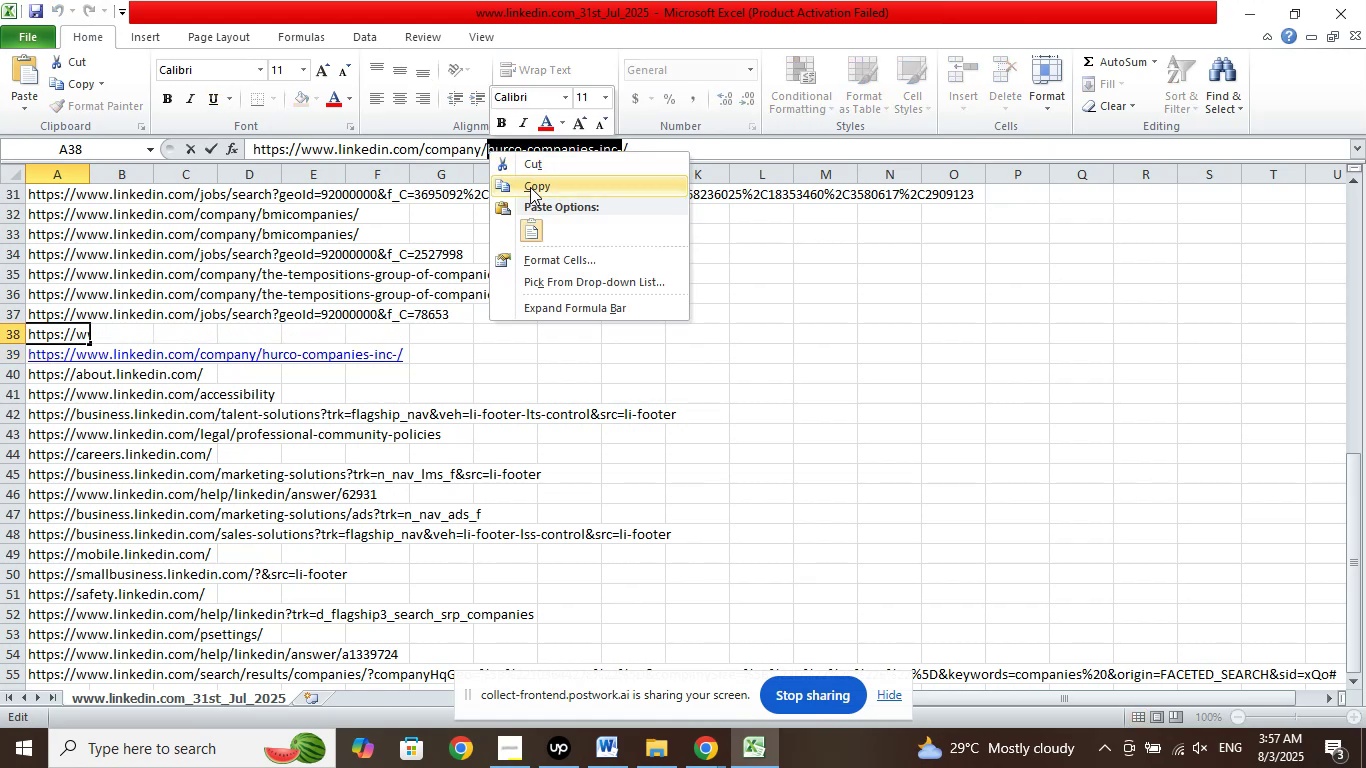 
left_click([530, 187])
 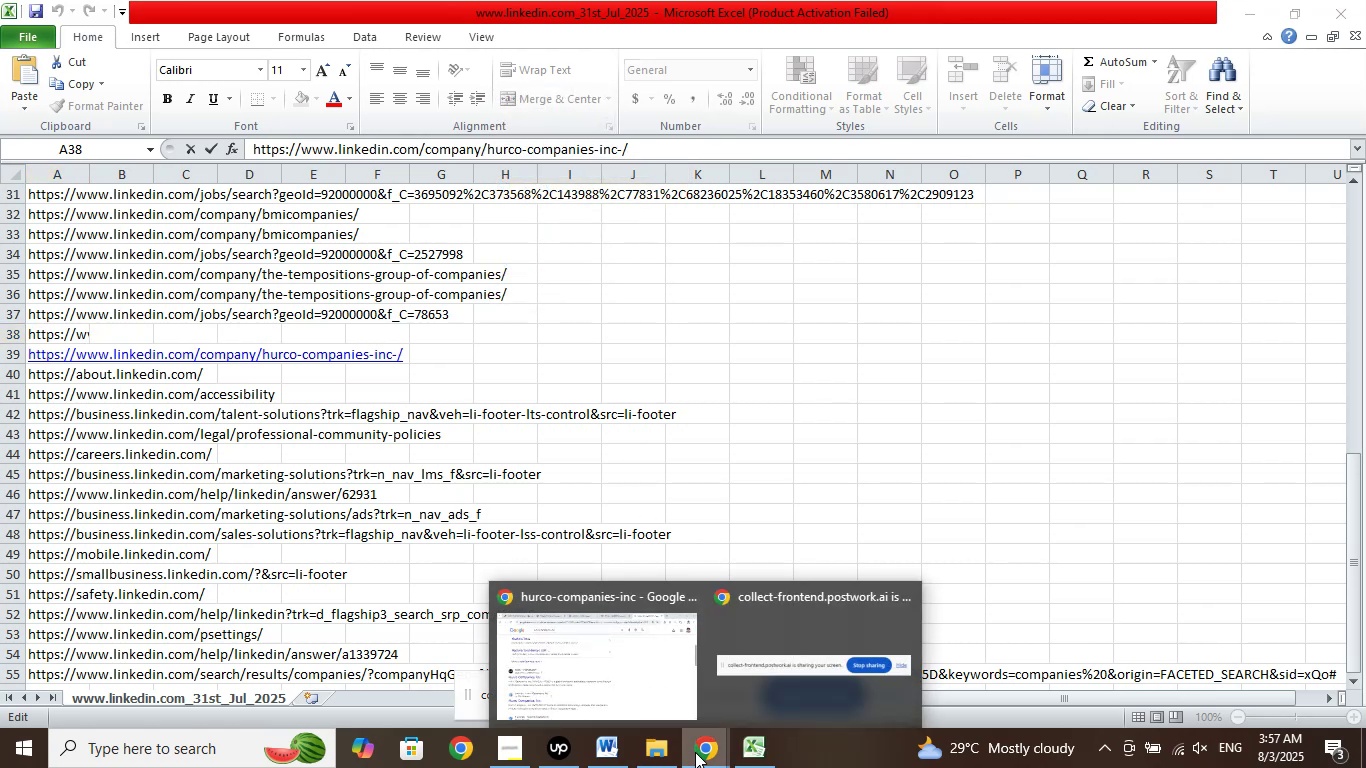 
left_click([656, 690])
 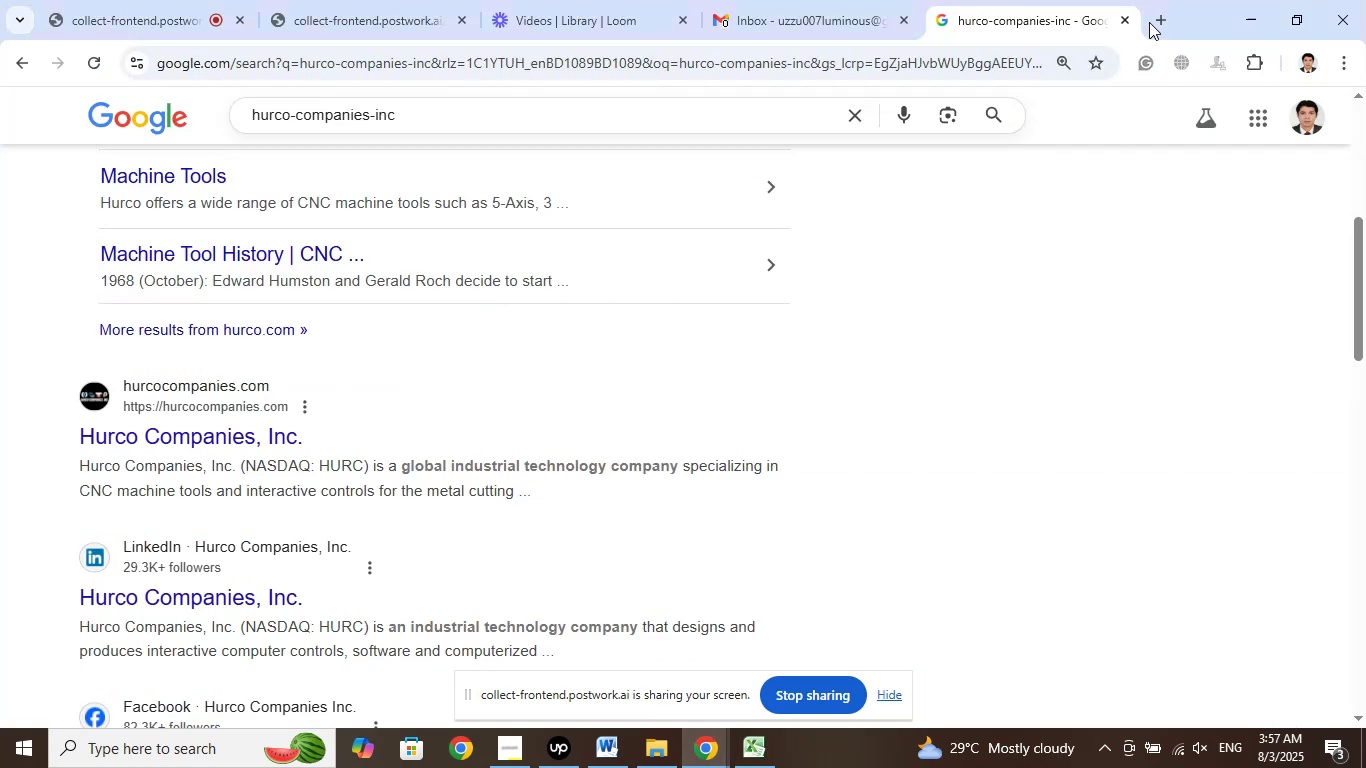 
left_click([1158, 15])
 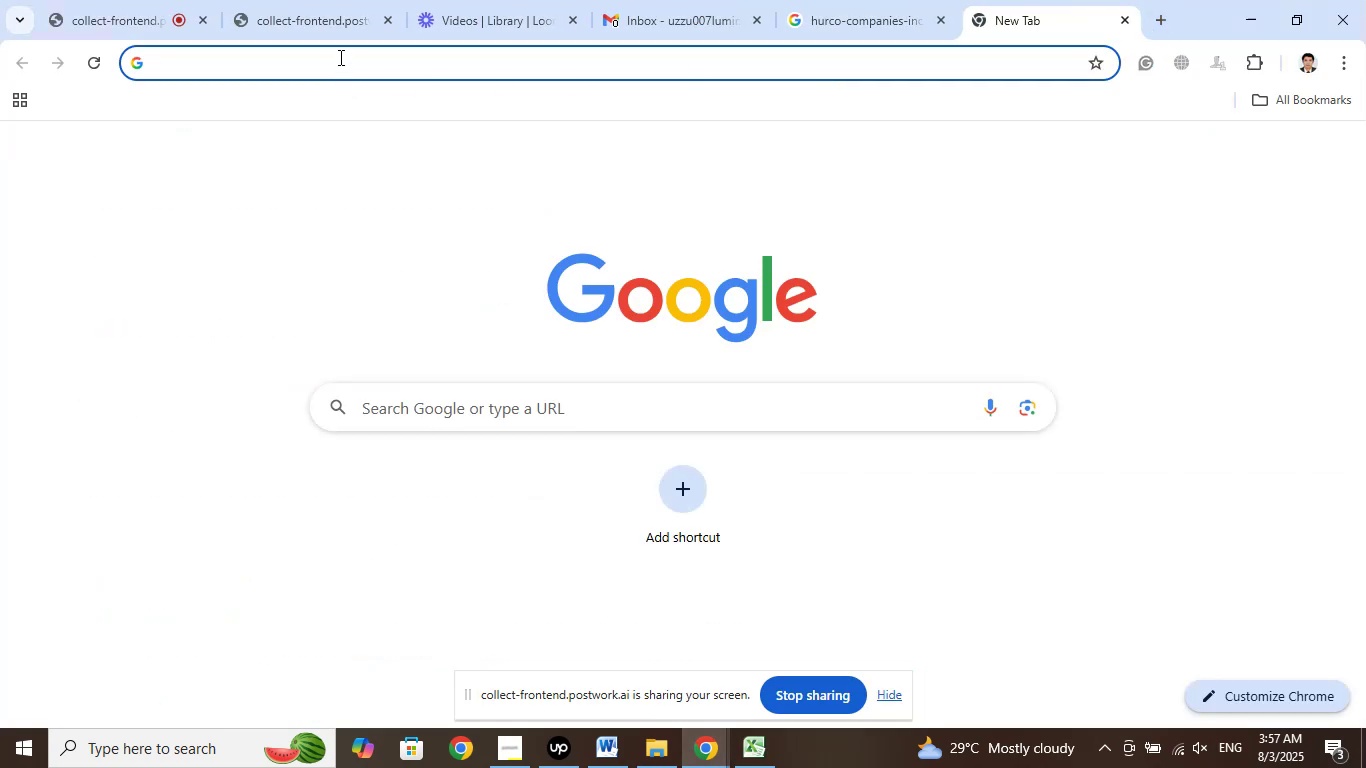 
right_click([339, 44])
 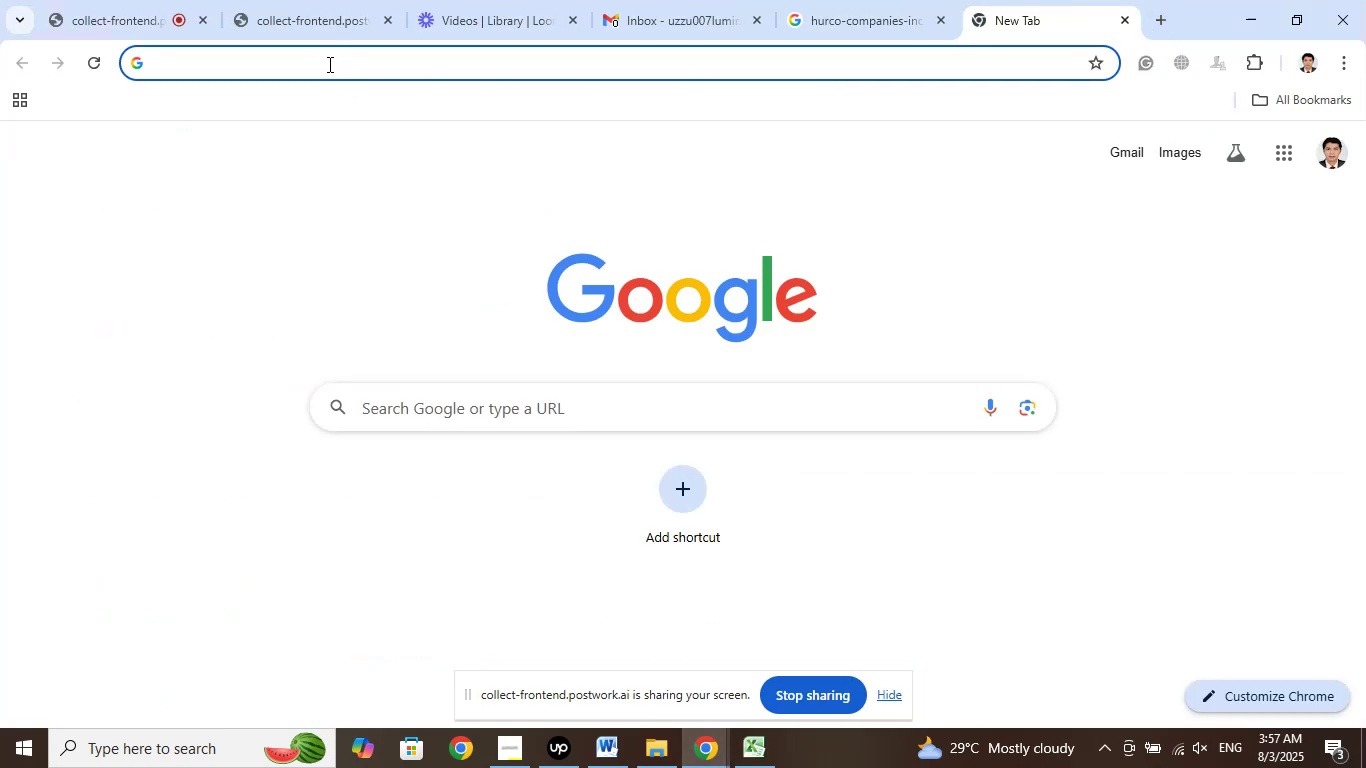 
right_click([328, 64])
 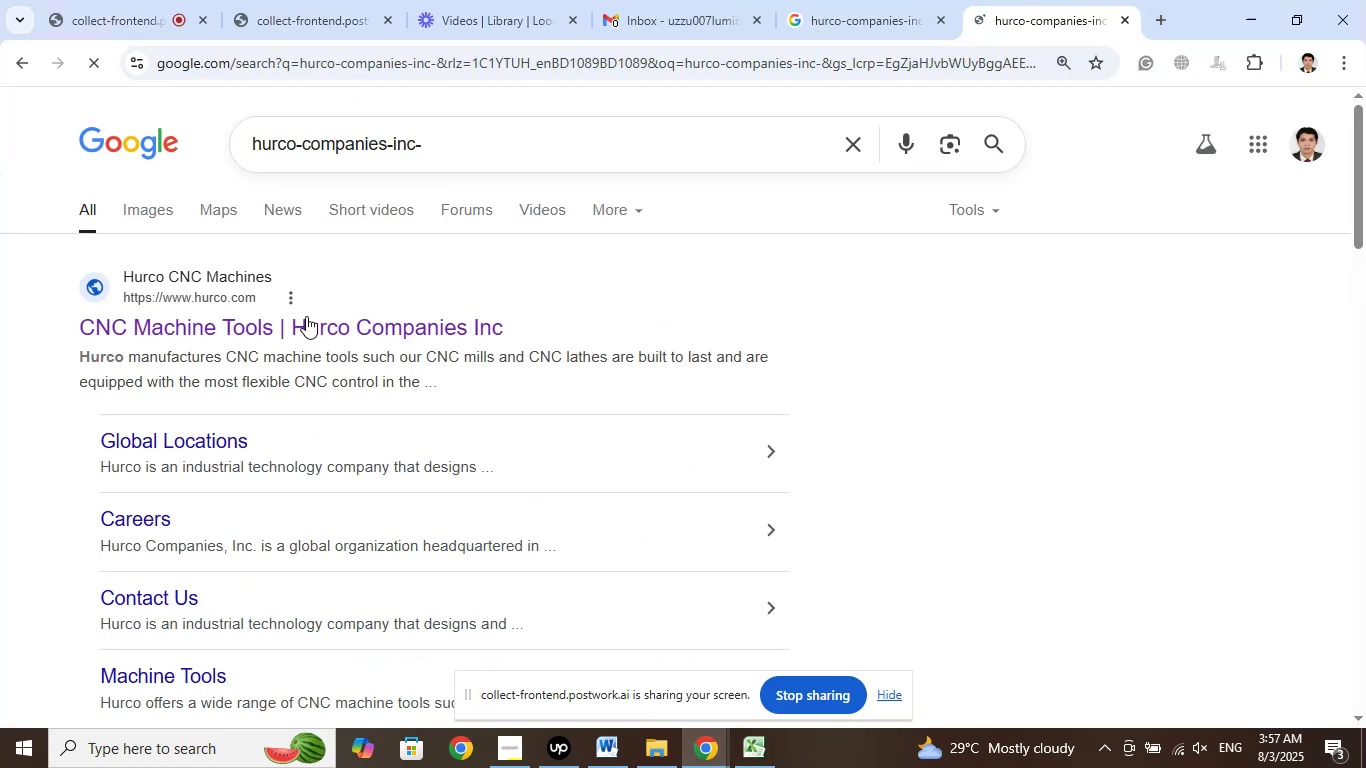 
scroll: coordinate [906, 395], scroll_direction: down, amount: 6.0
 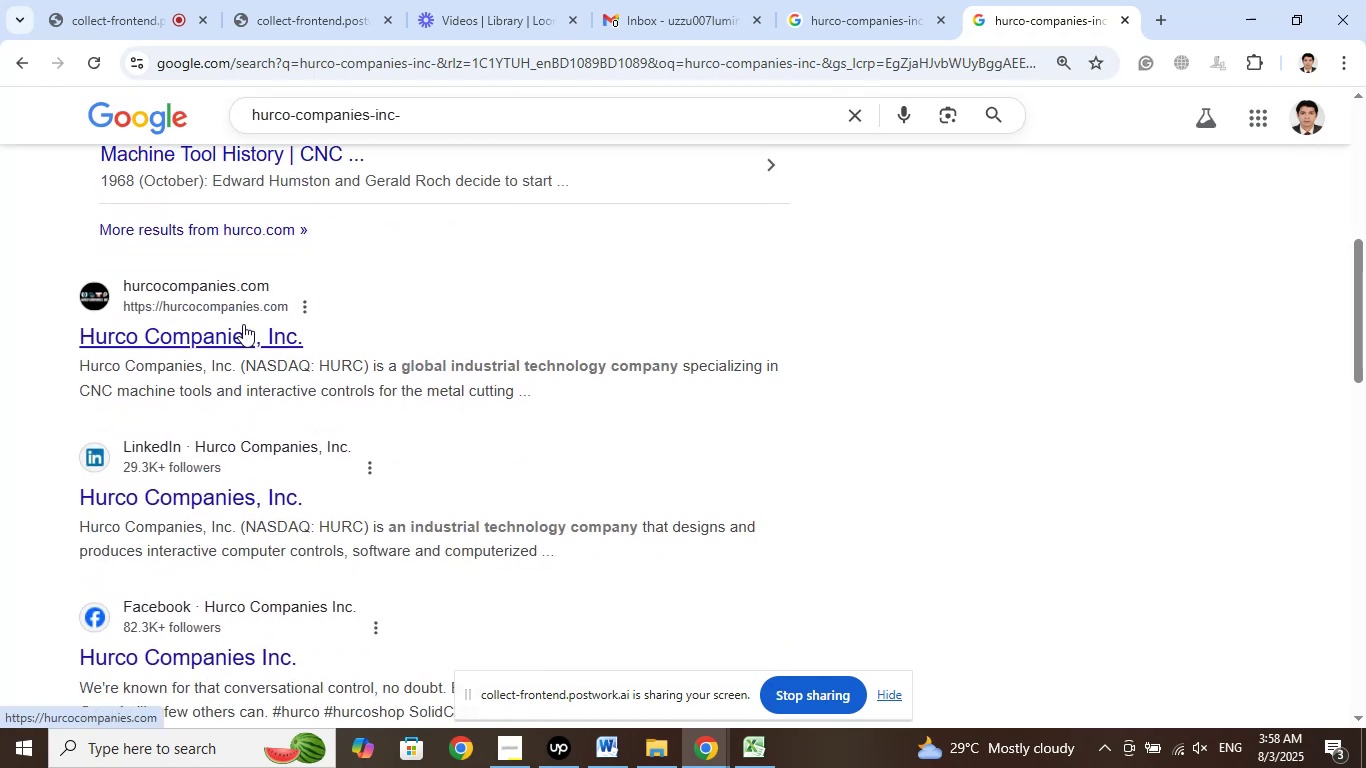 
wait(5.81)
 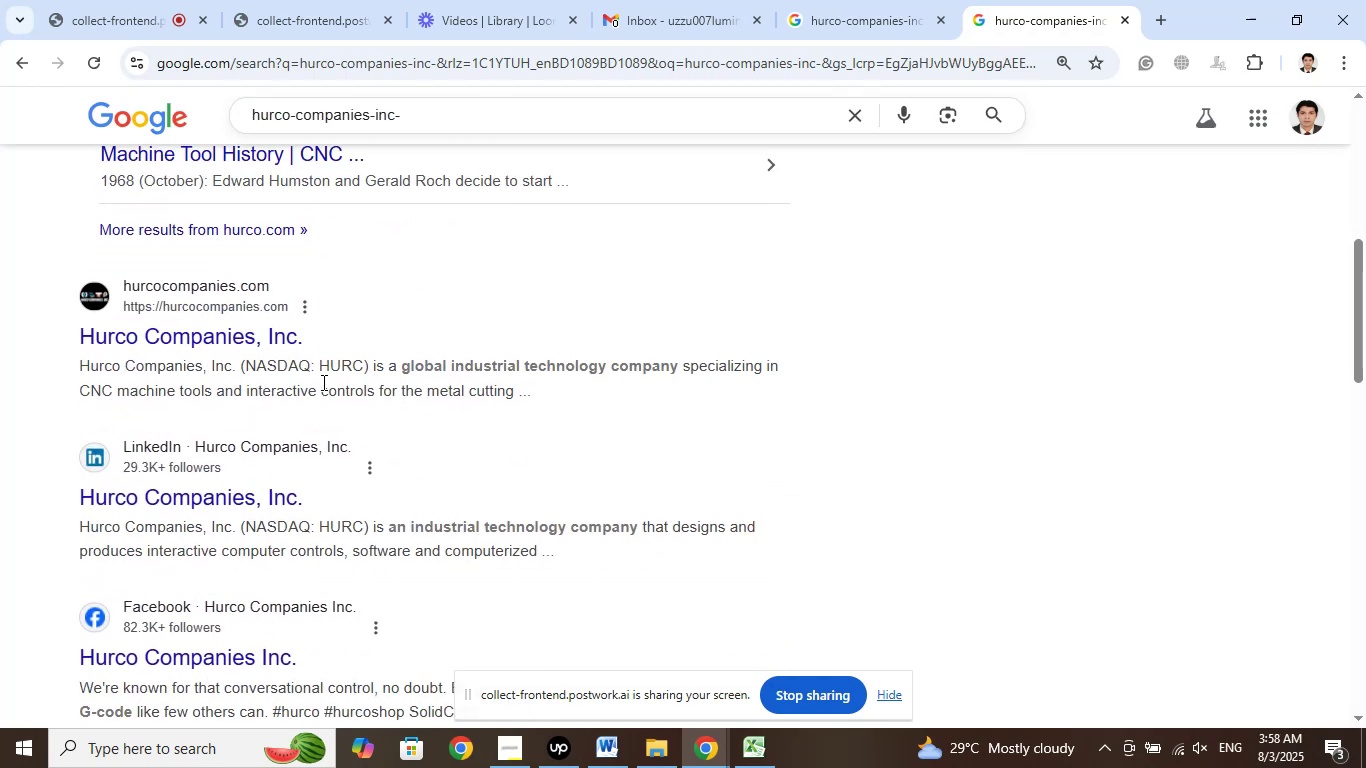 
right_click([243, 324])
 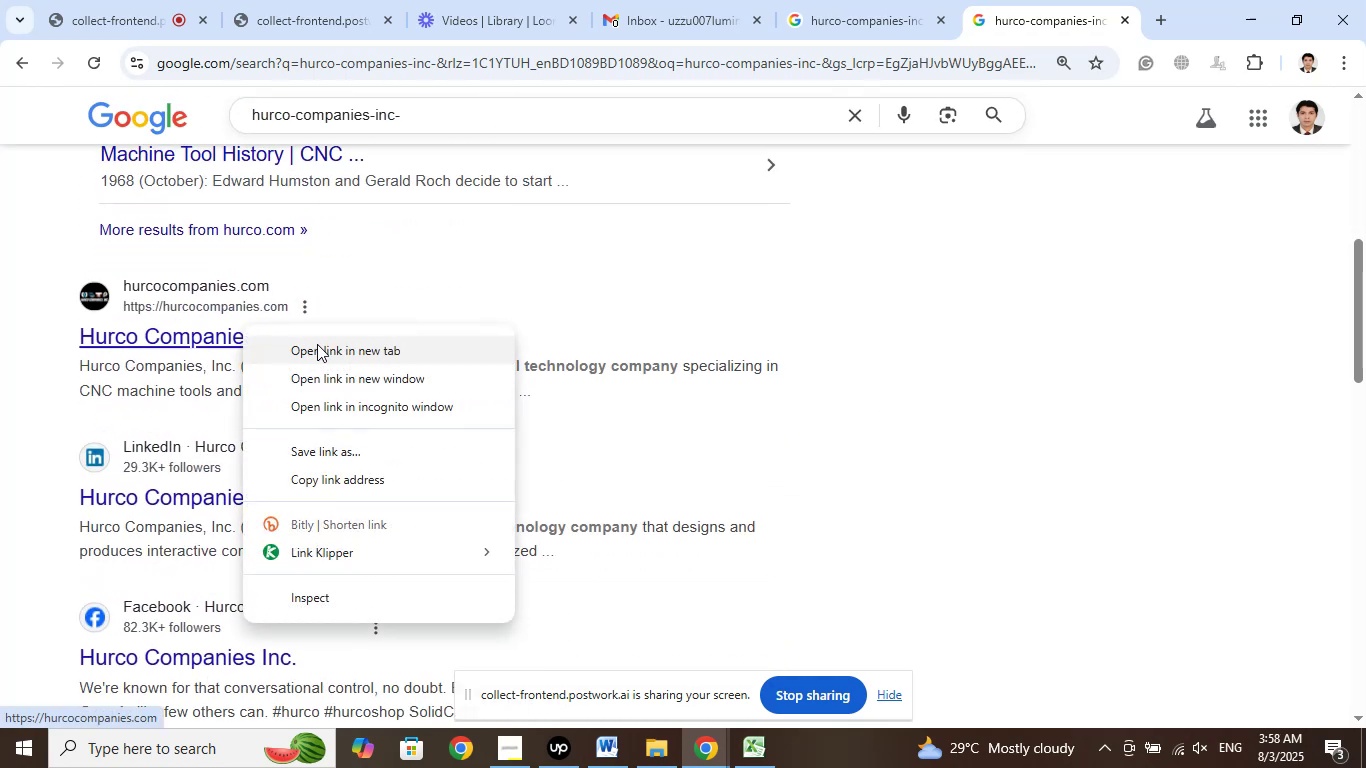 
left_click([317, 344])
 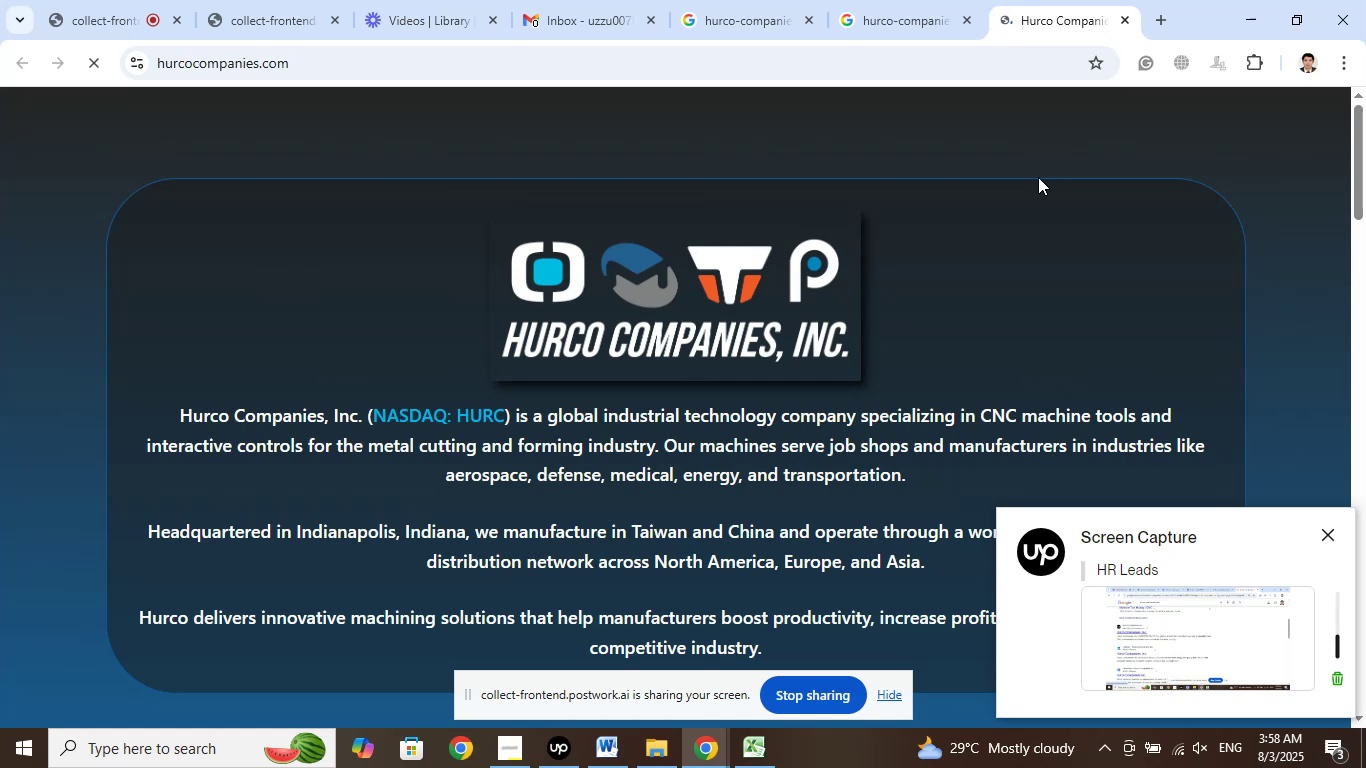 
wait(10.31)
 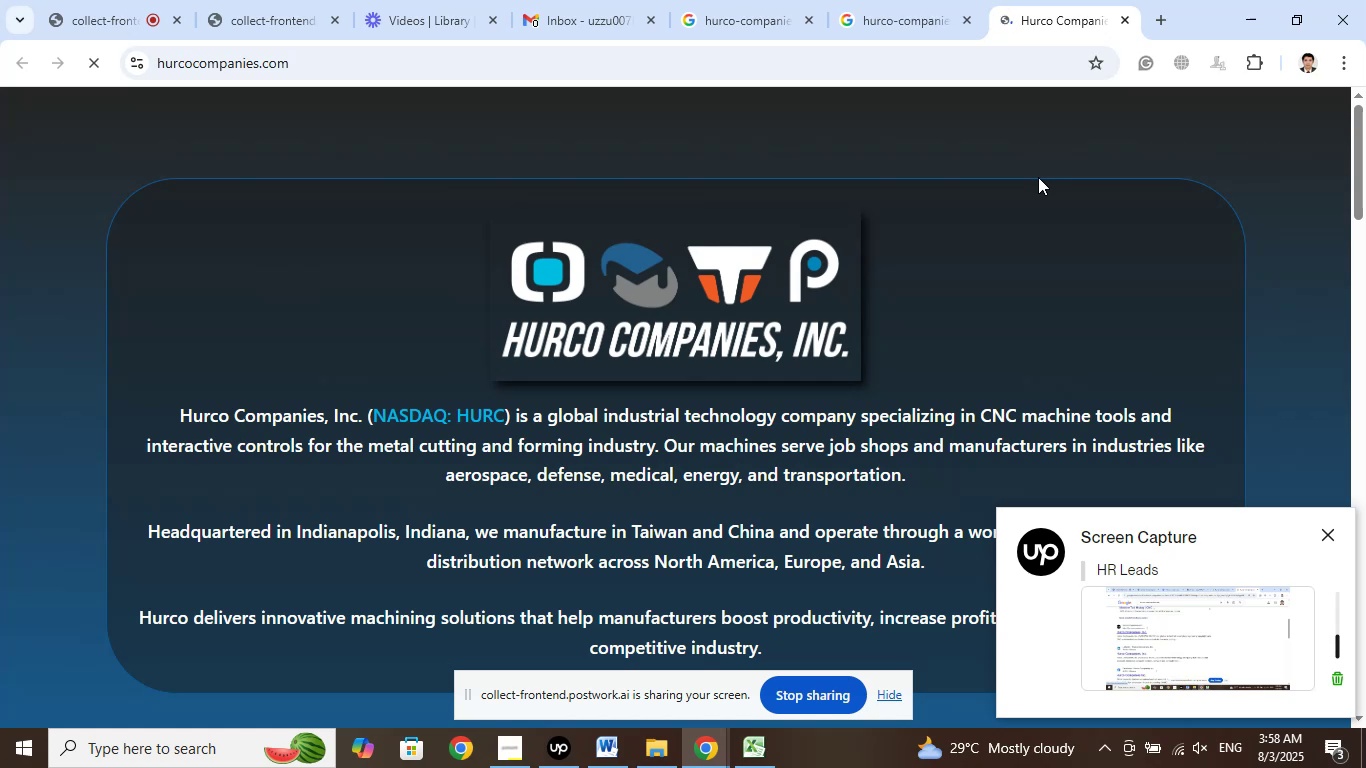 
left_click([556, 755])
 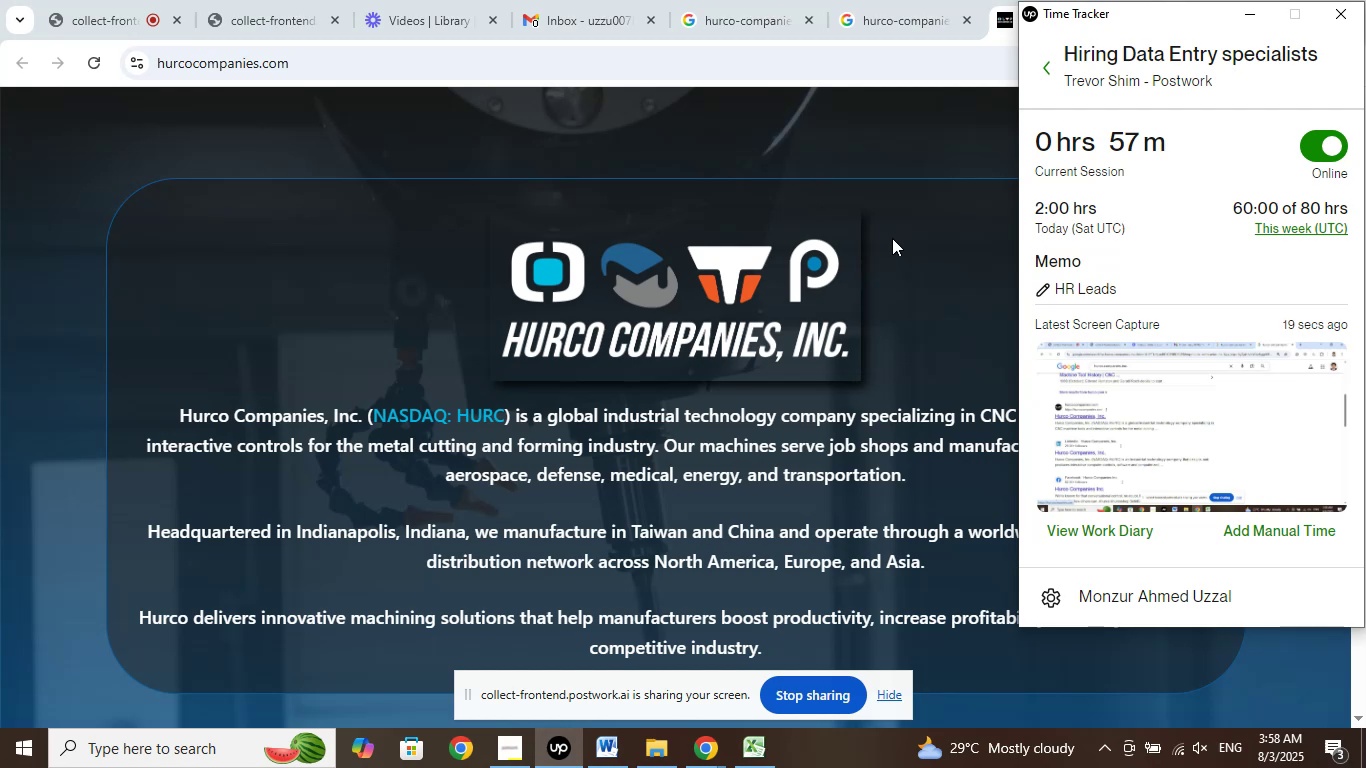 
wait(13.13)
 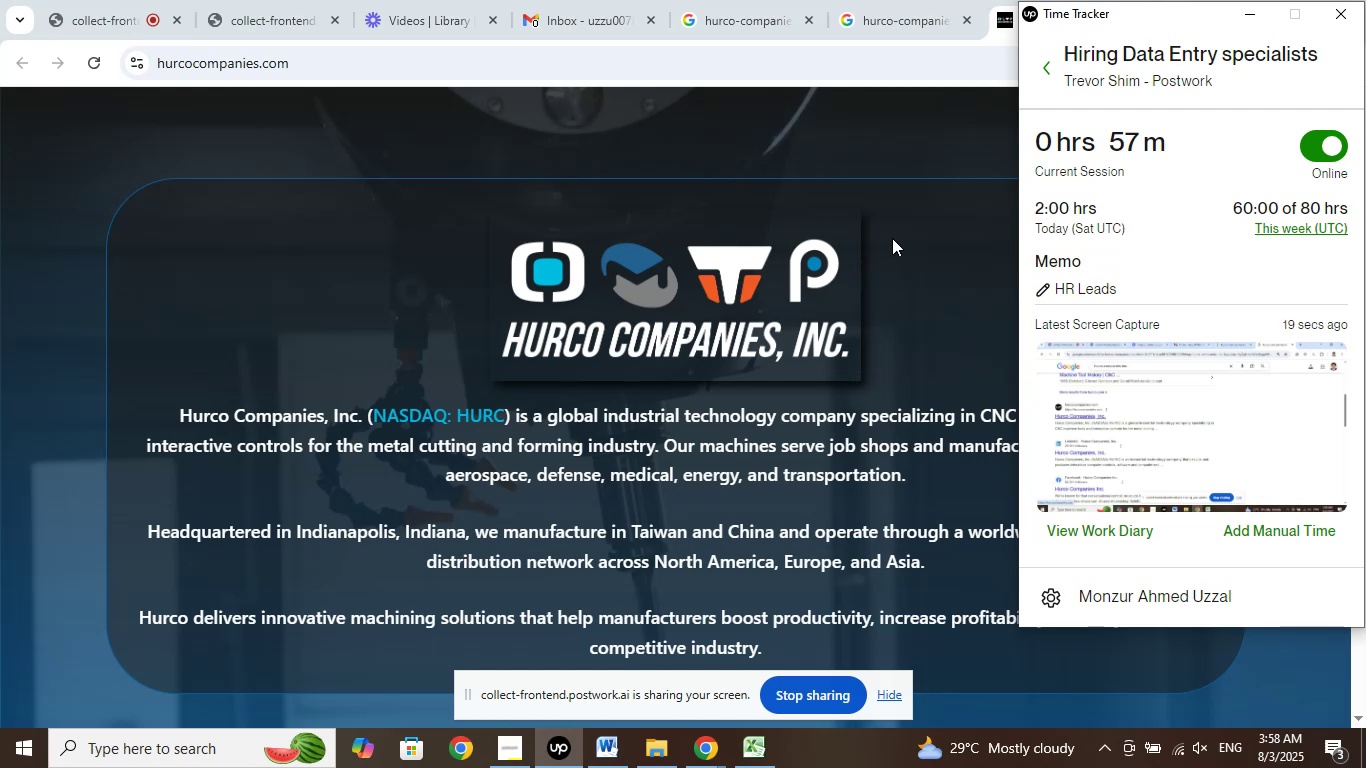 
scroll: coordinate [937, 357], scroll_direction: down, amount: 17.0
 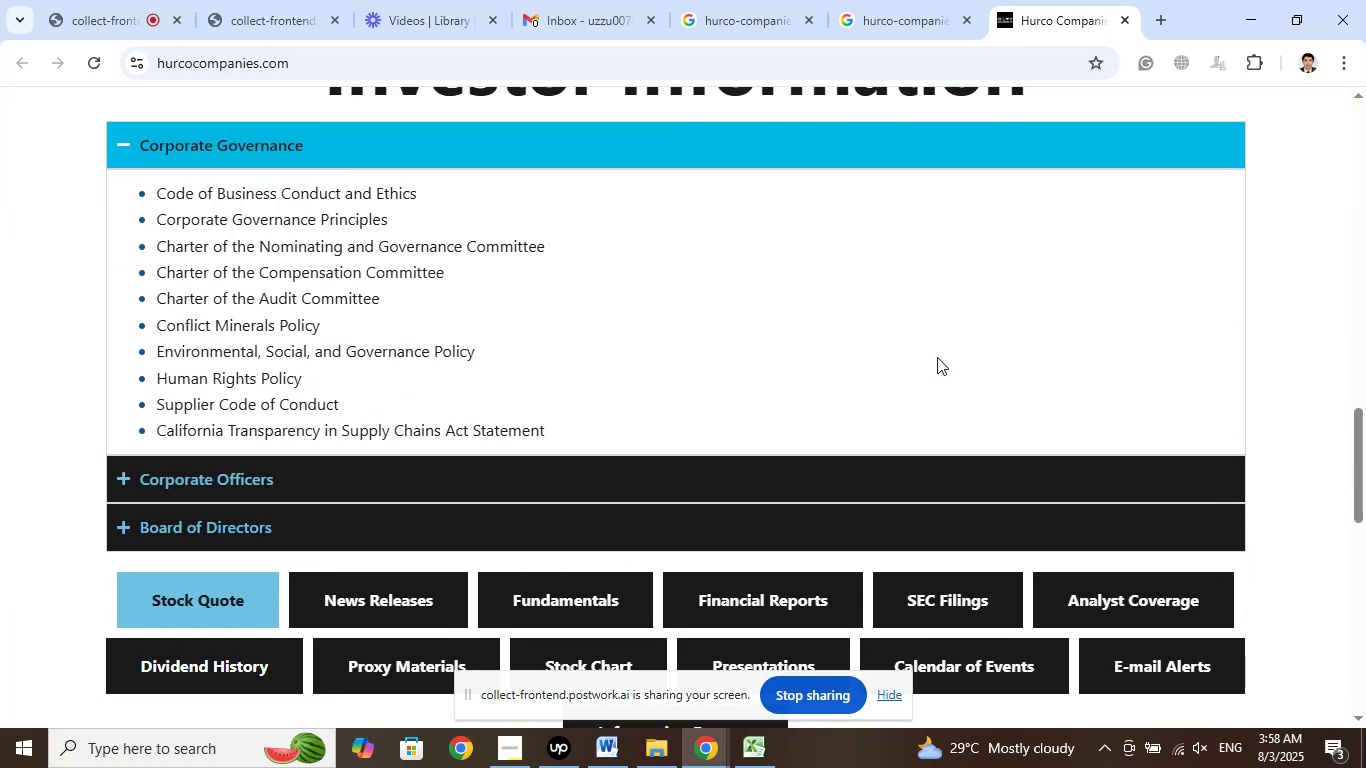 
scroll: coordinate [937, 349], scroll_direction: up, amount: 27.0
 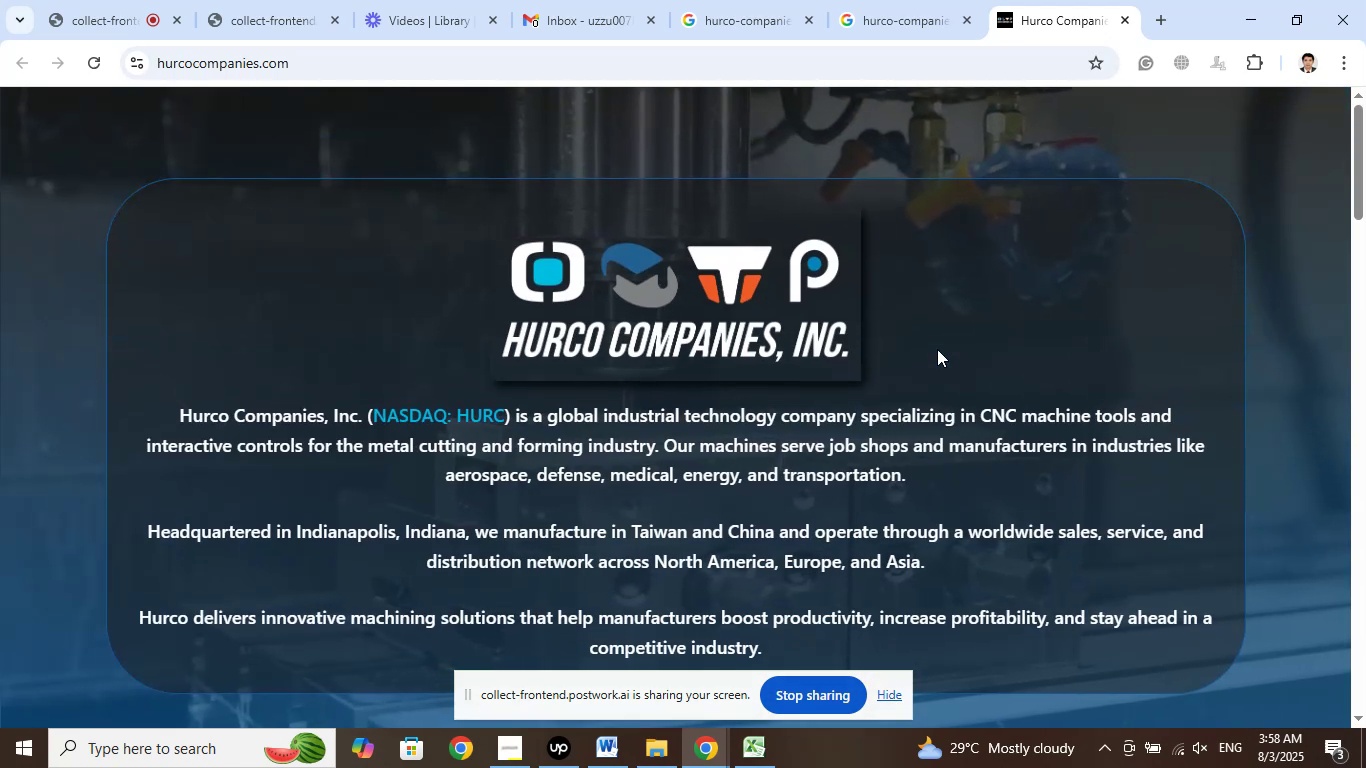 
scroll: coordinate [920, 447], scroll_direction: down, amount: 38.0
 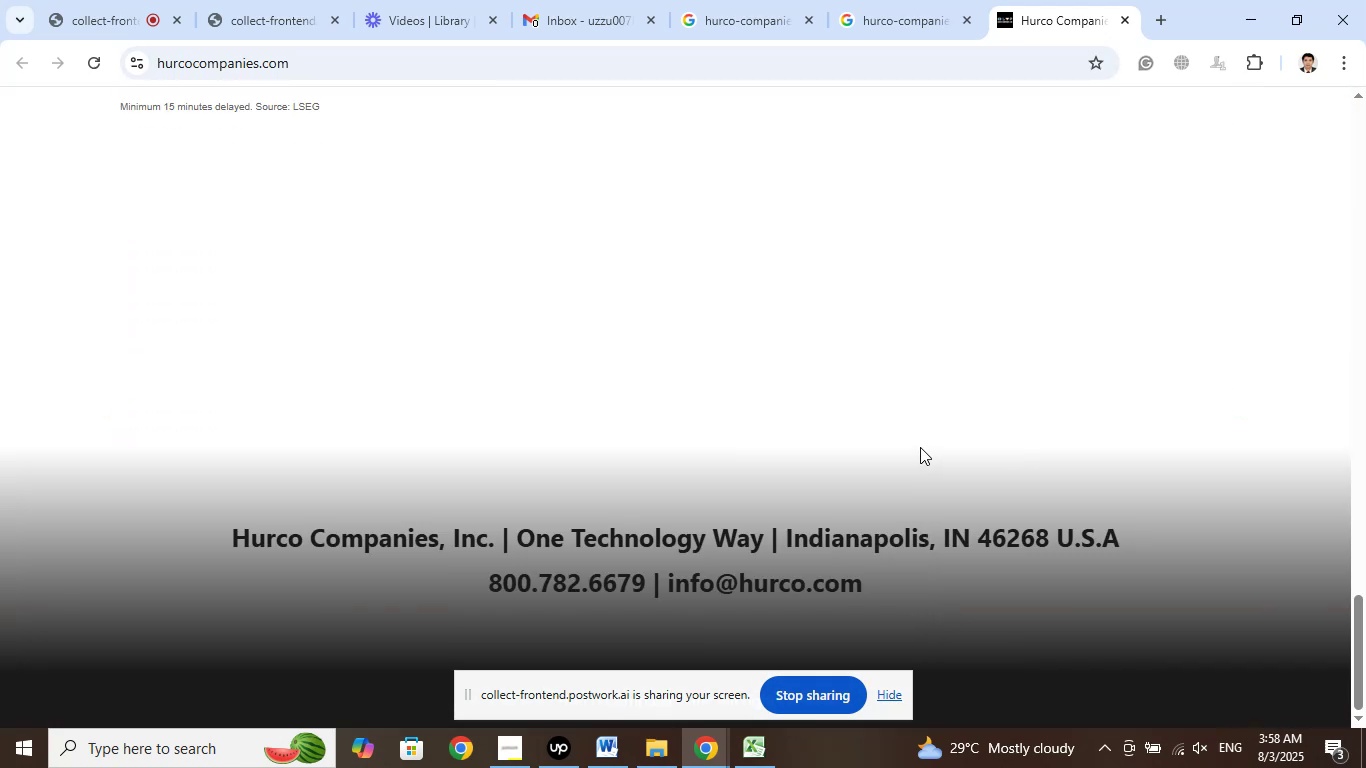 
scroll: coordinate [920, 447], scroll_direction: up, amount: 6.0
 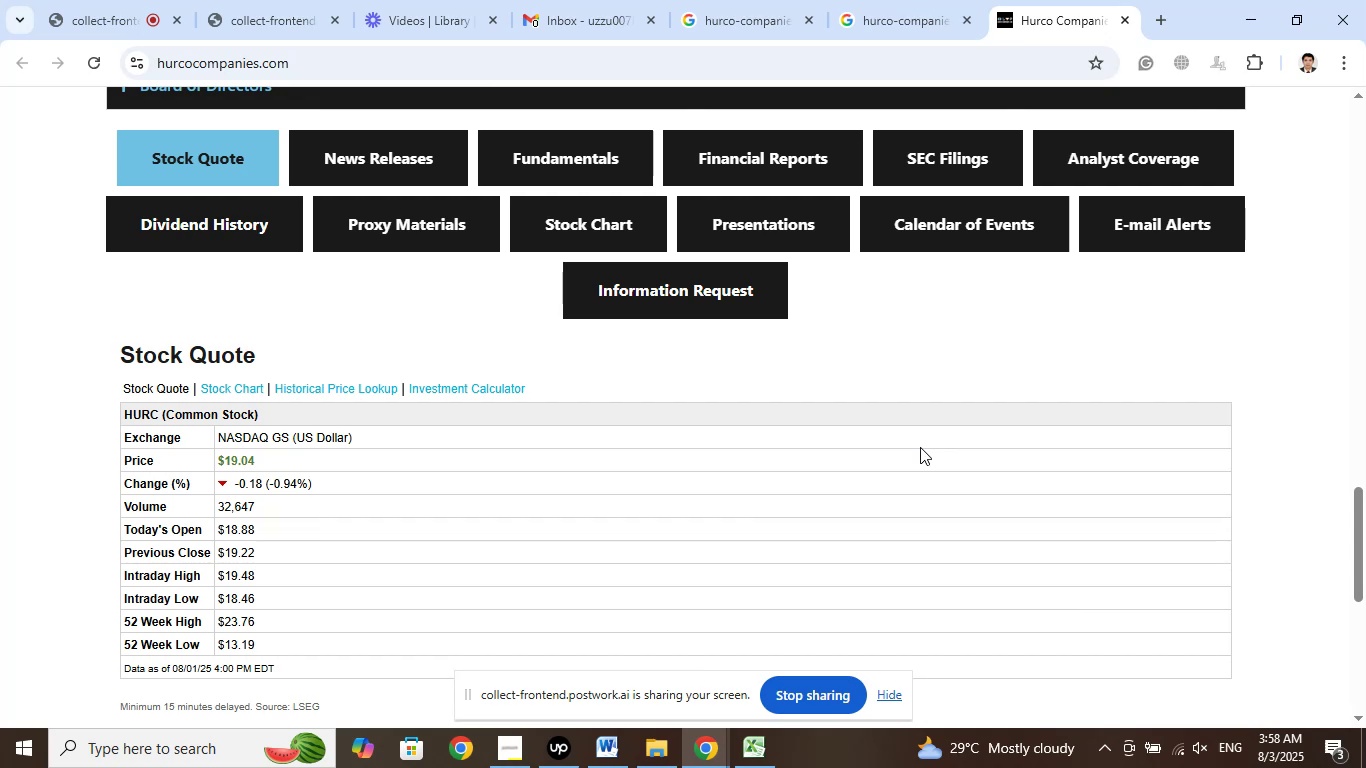 
scroll: coordinate [920, 447], scroll_direction: down, amount: 6.0
 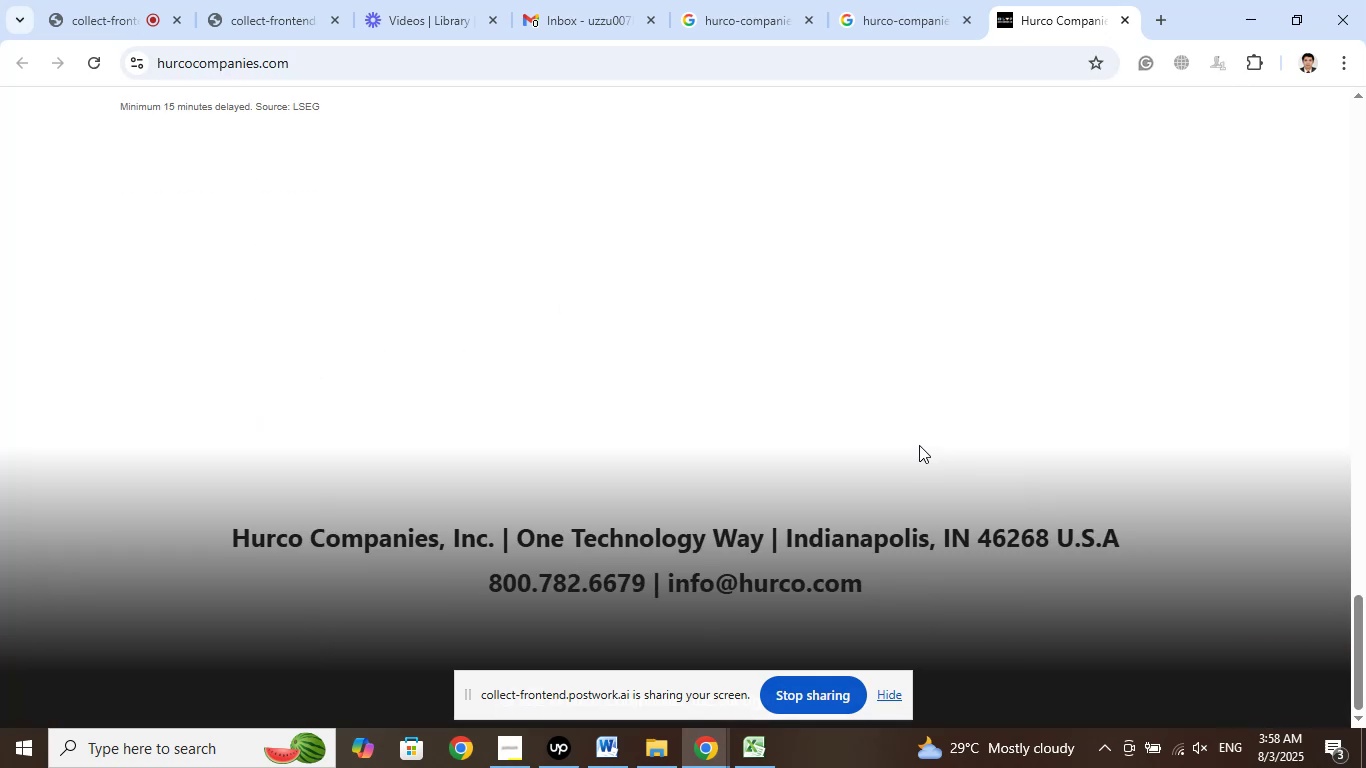 
scroll: coordinate [919, 445], scroll_direction: up, amount: 7.0
 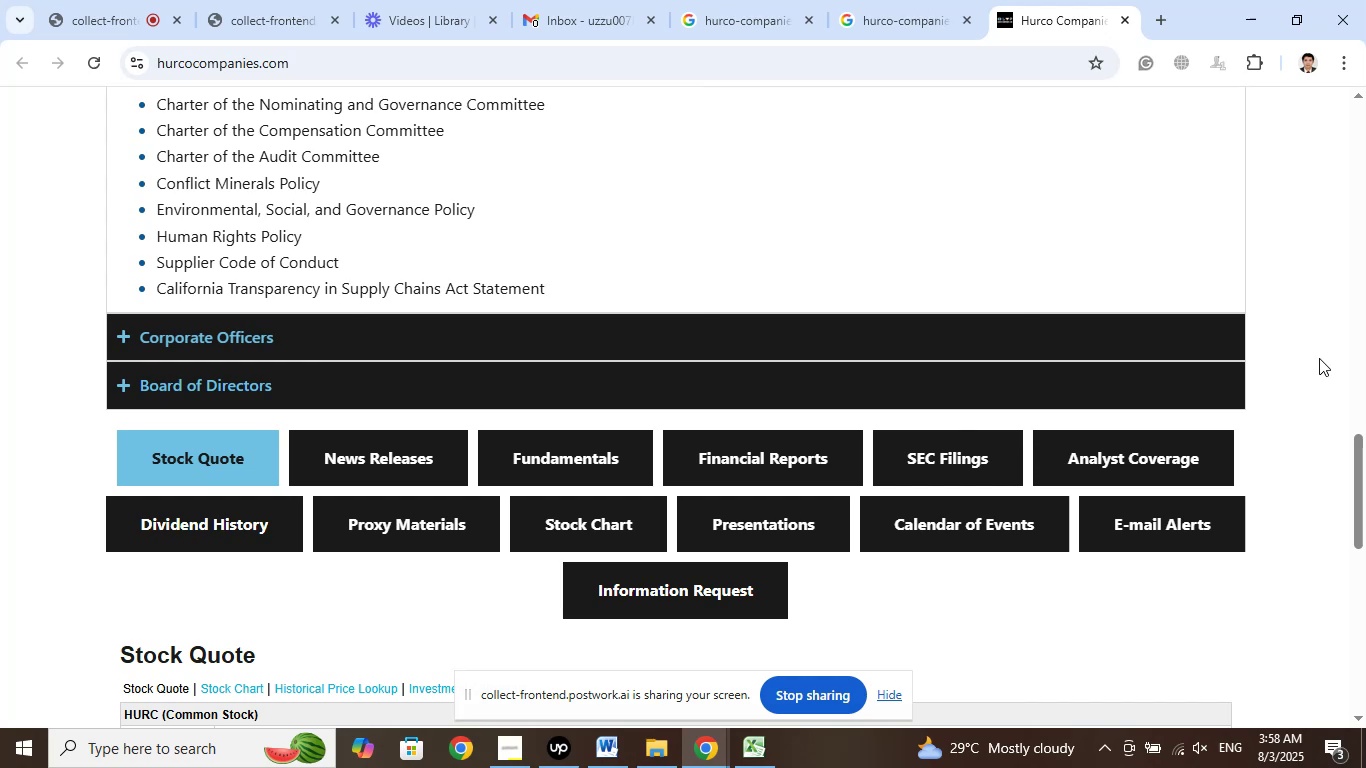 
wait(5.2)
 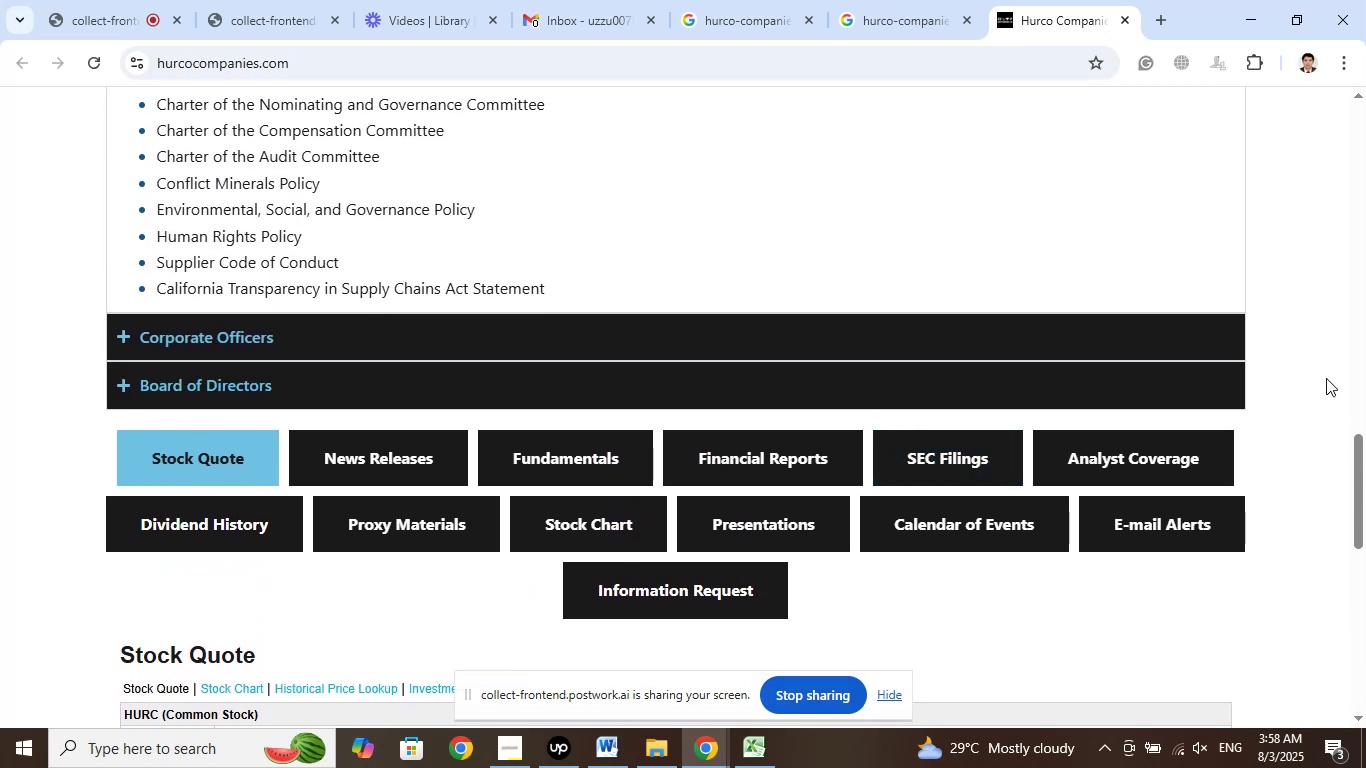 
scroll: coordinate [1306, 348], scroll_direction: up, amount: 8.0
 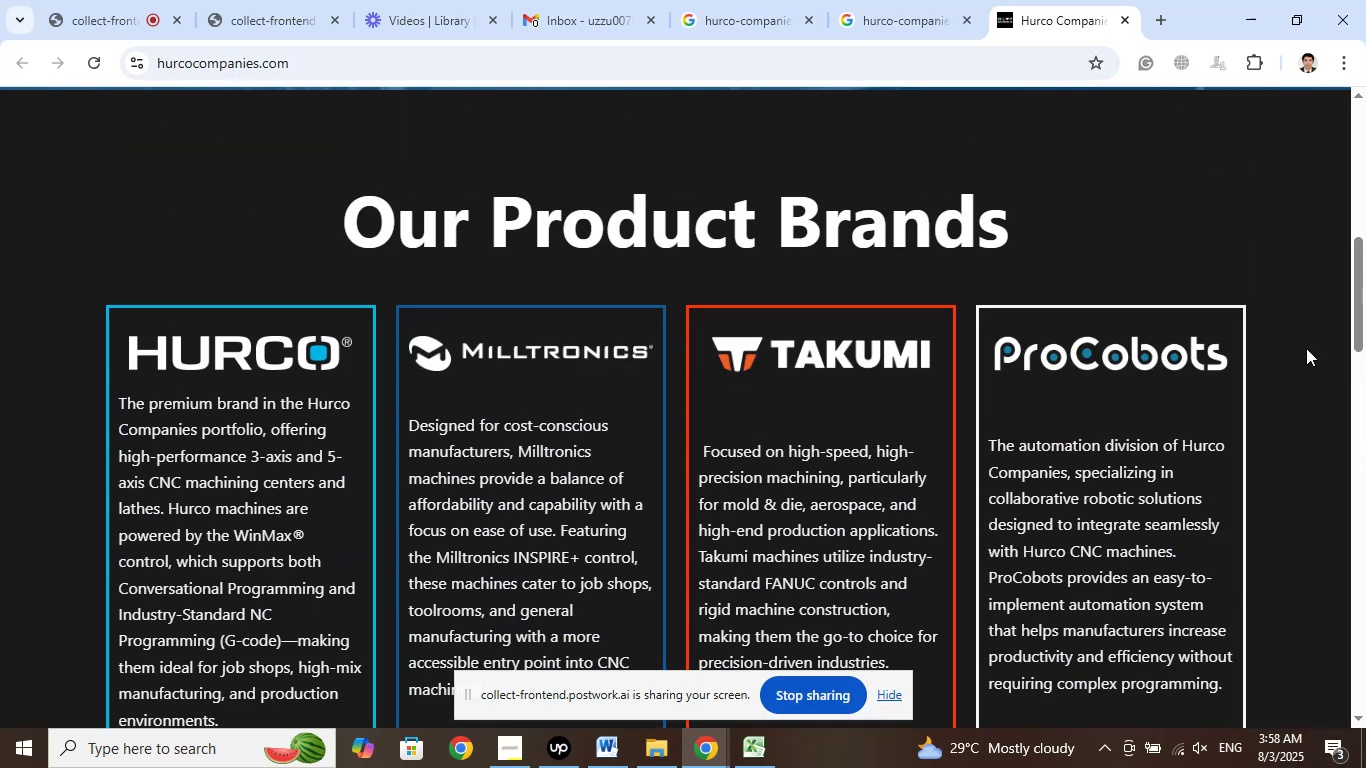 
scroll: coordinate [1306, 348], scroll_direction: down, amount: 2.0
 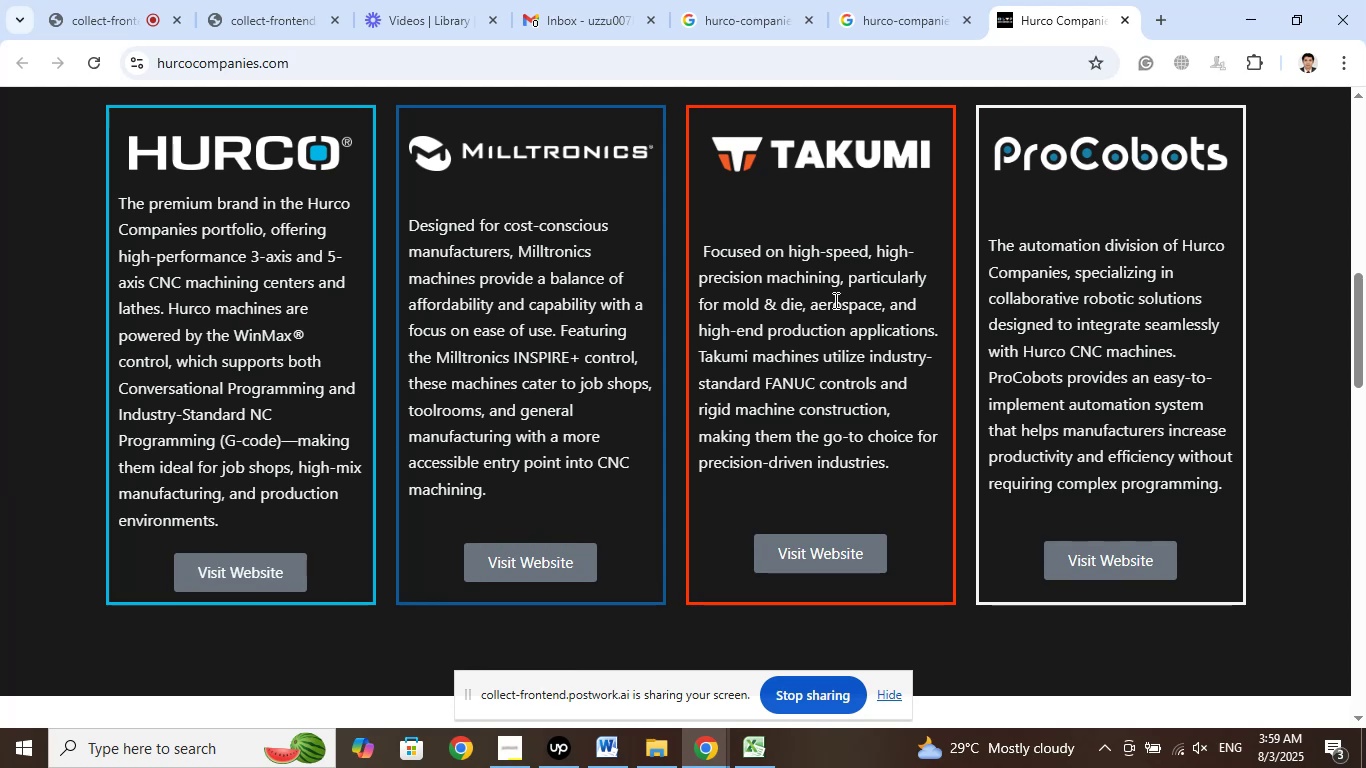 
left_click([740, 765])
 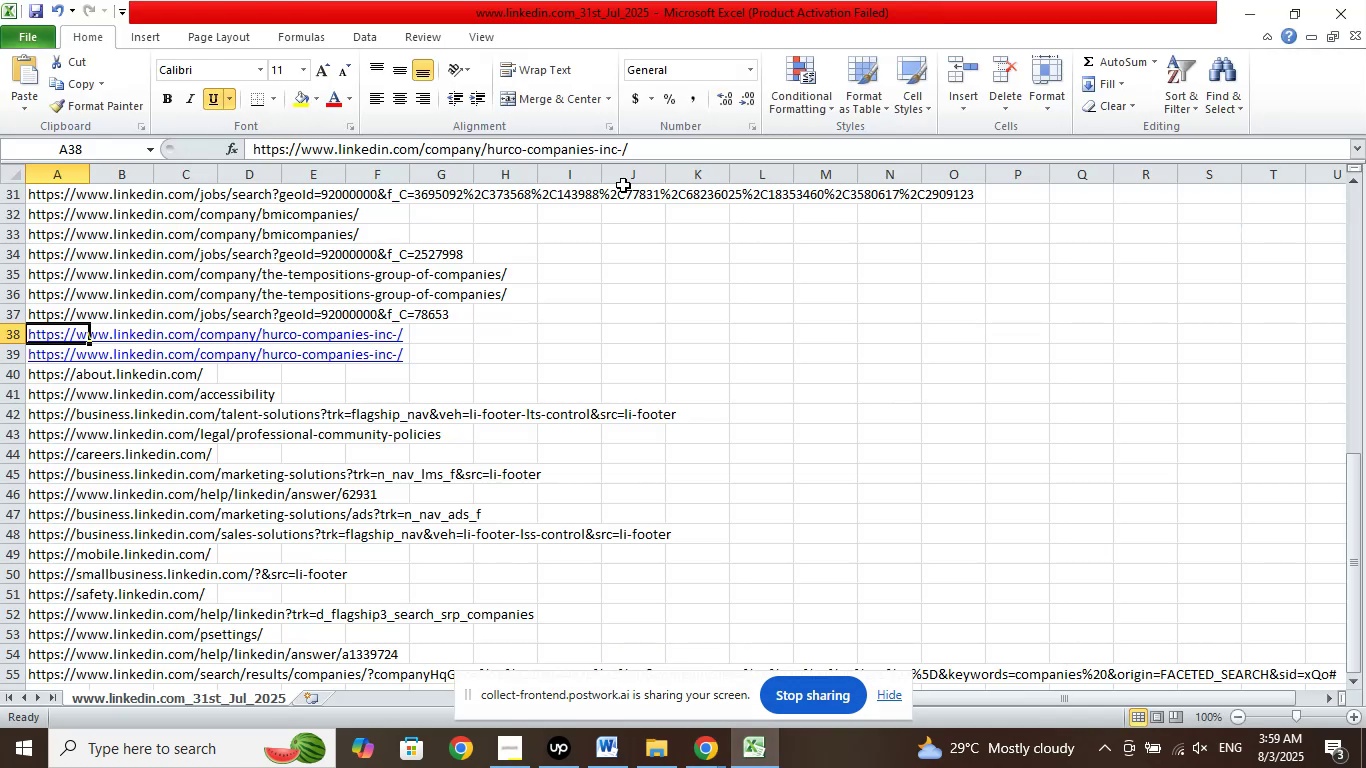 
left_click_drag(start_coordinate=[633, 149], to_coordinate=[228, 151])
 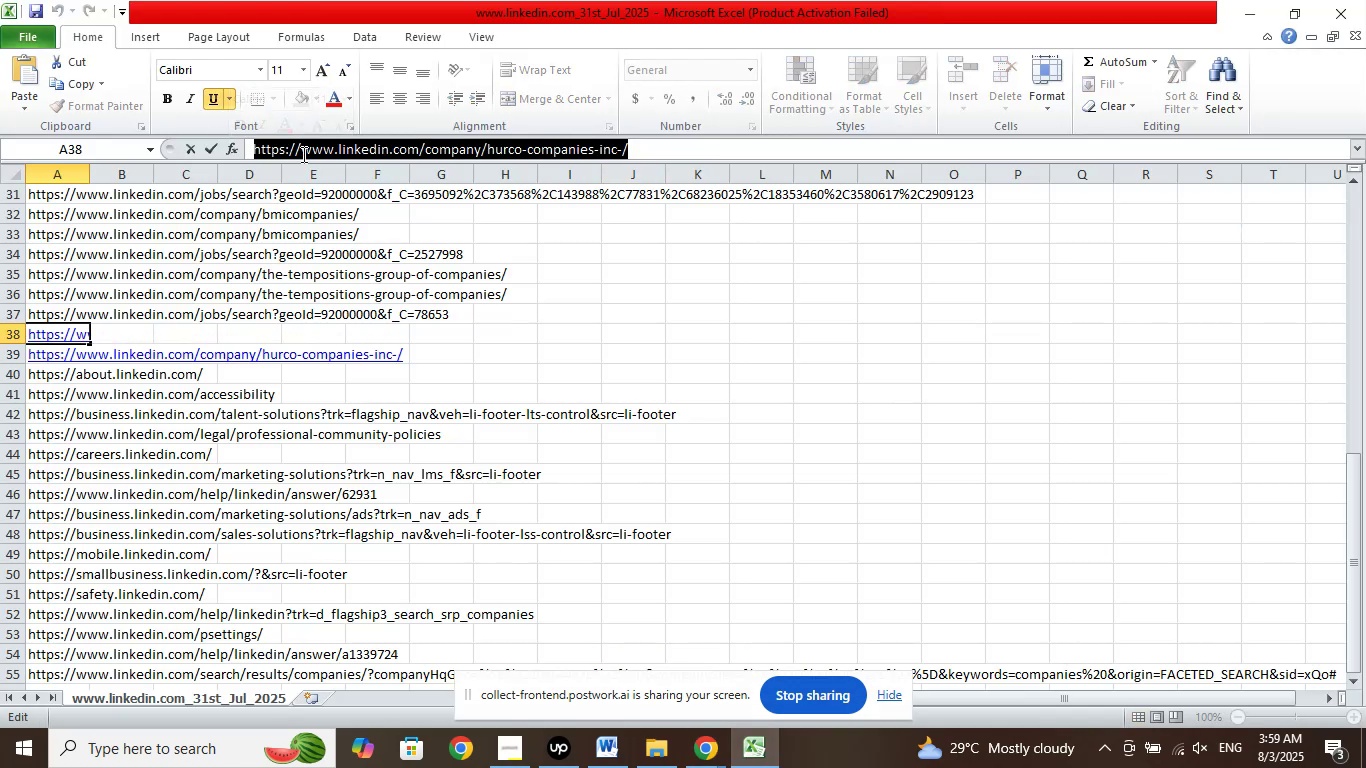 
right_click([302, 154])
 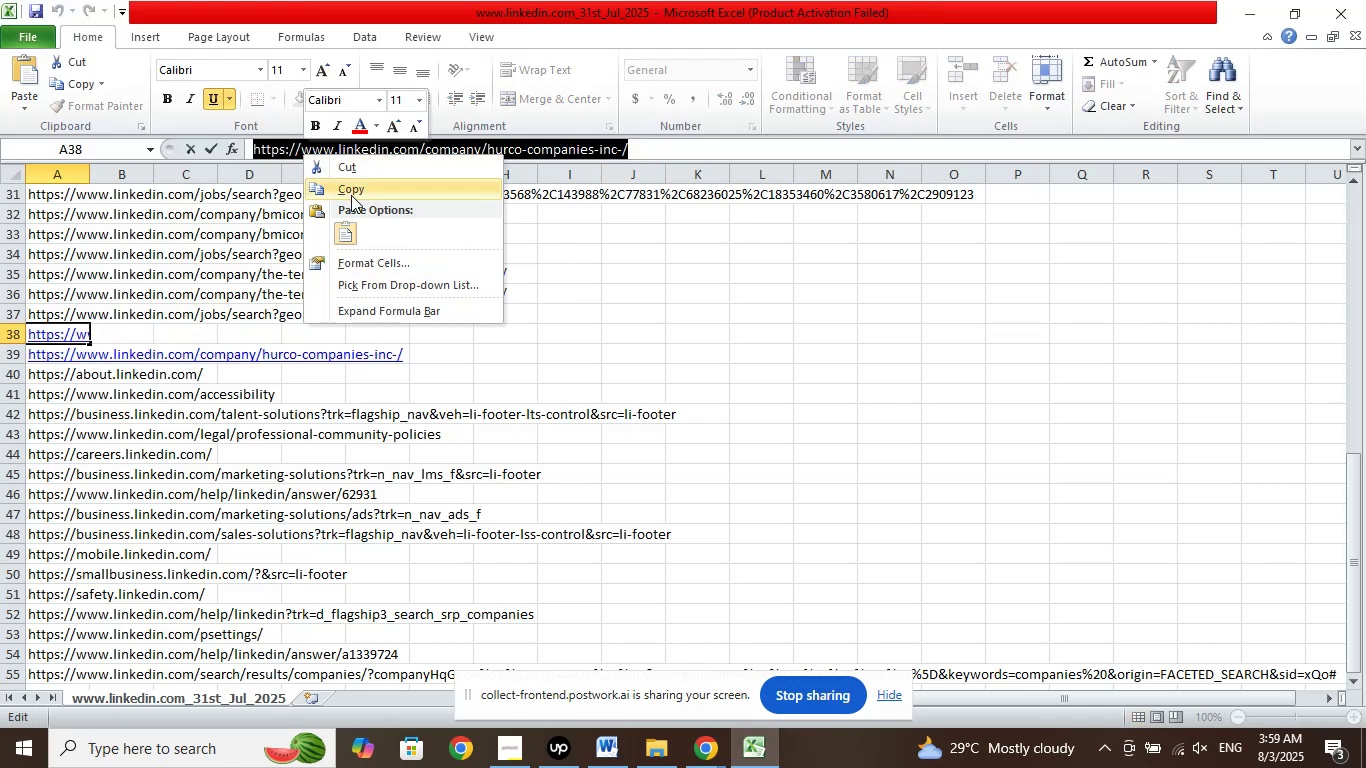 
left_click([352, 194])
 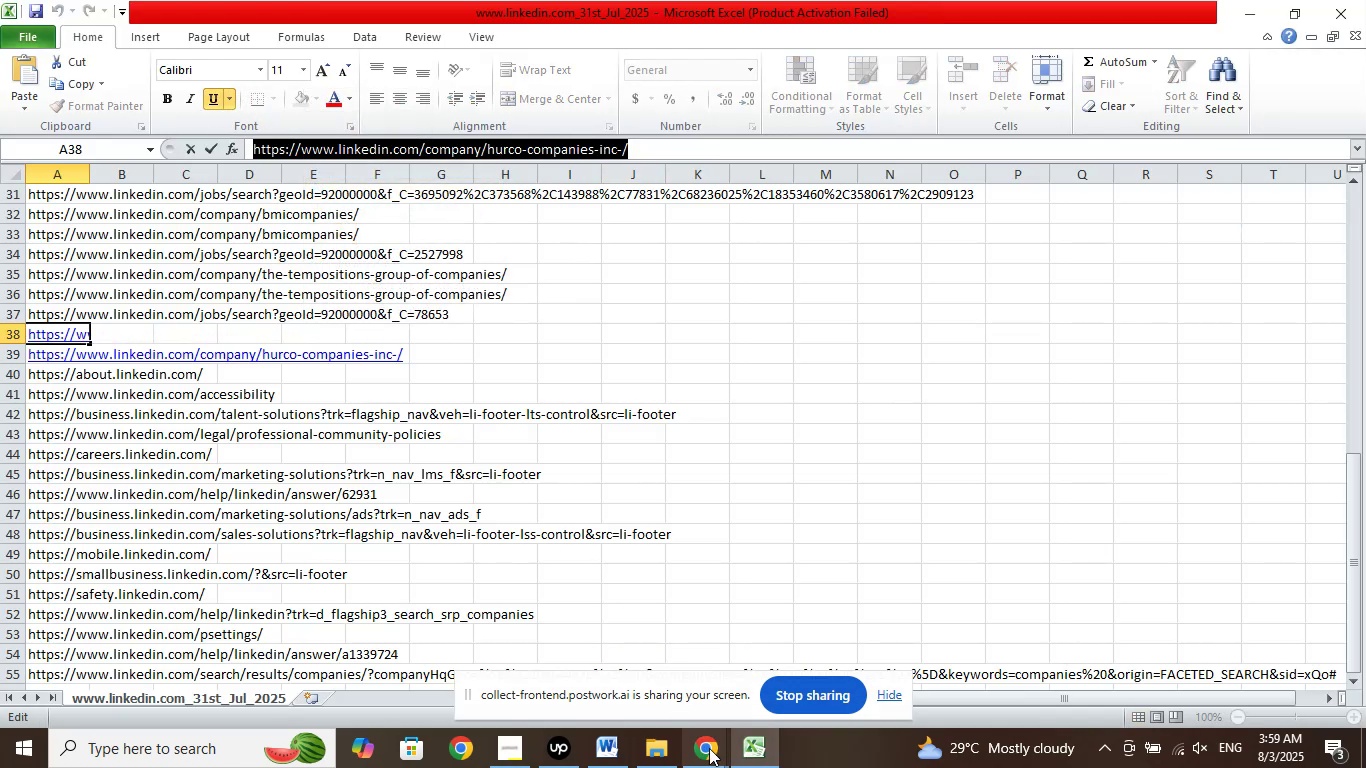 
left_click([711, 756])
 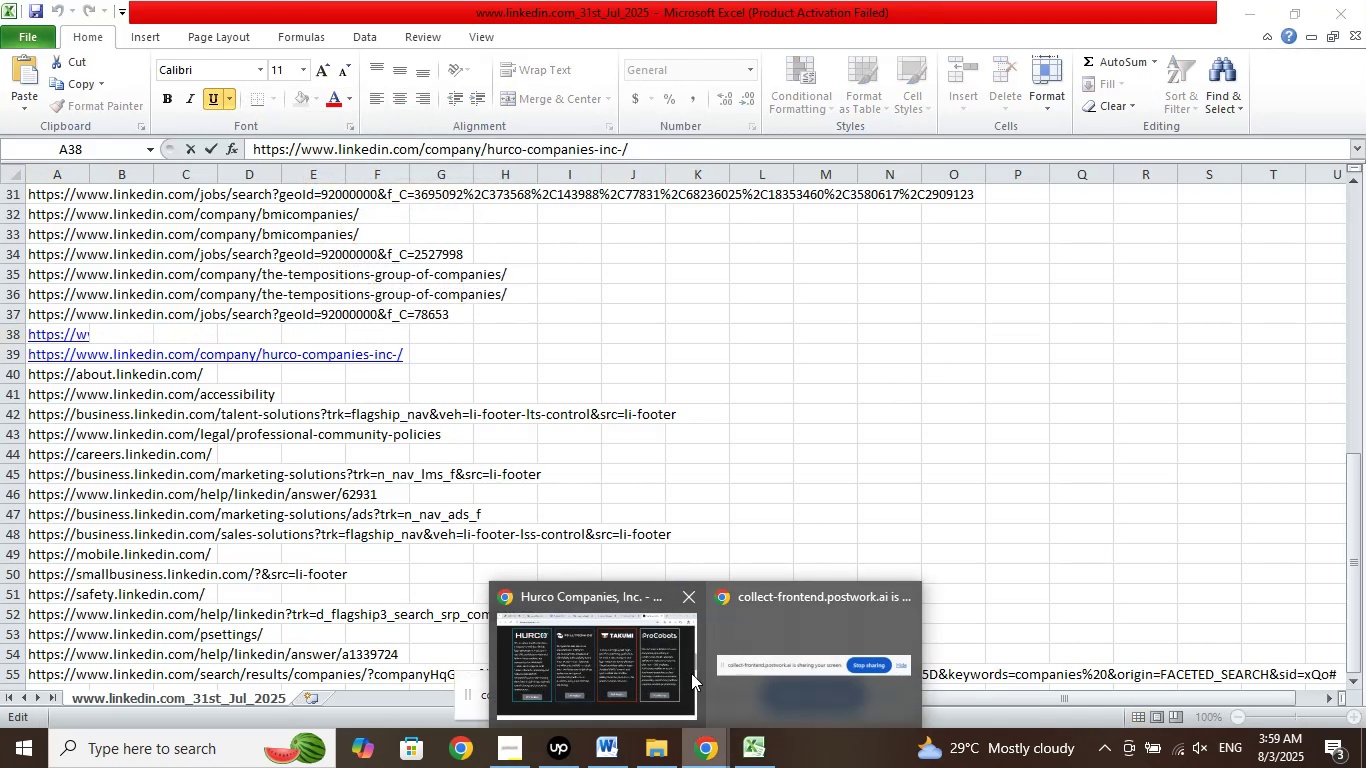 
left_click([642, 675])
 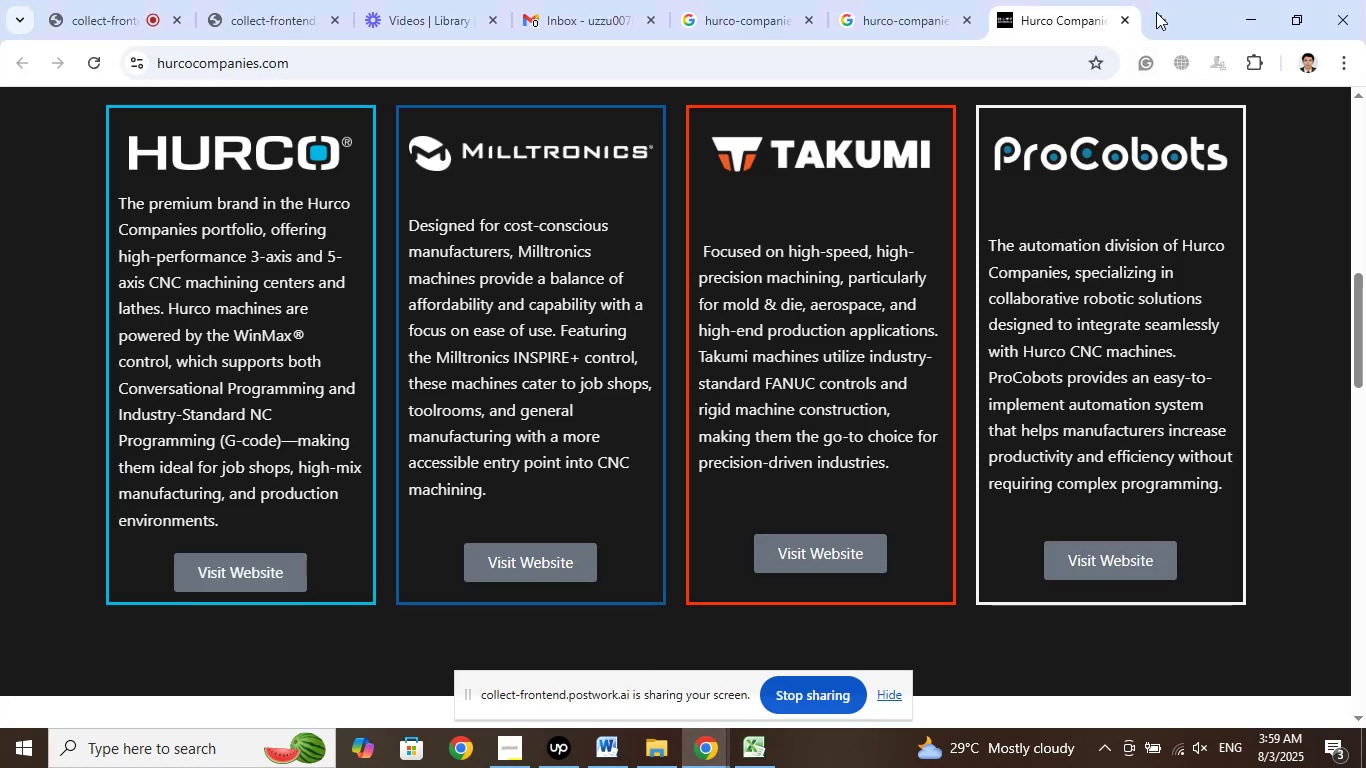 
left_click([1156, 7])
 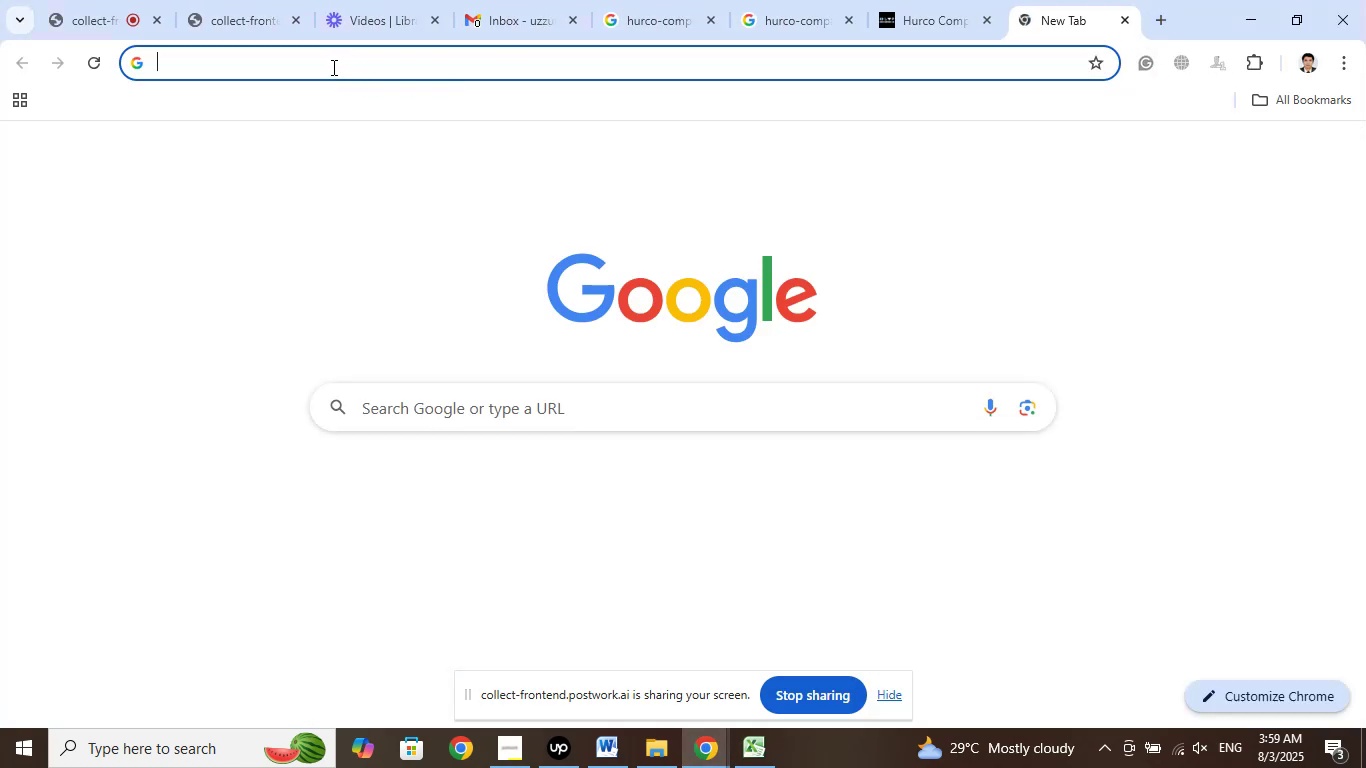 
right_click([331, 67])
 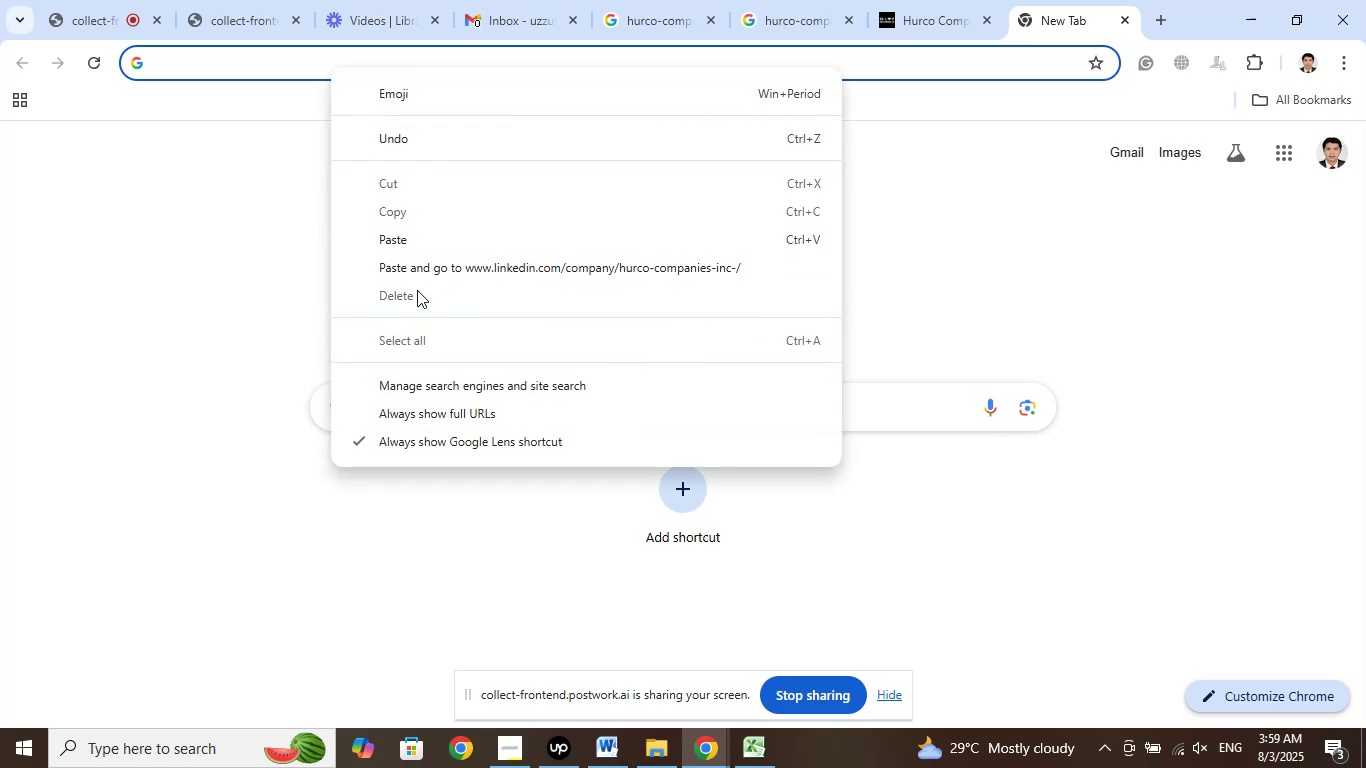 
left_click([419, 271])
 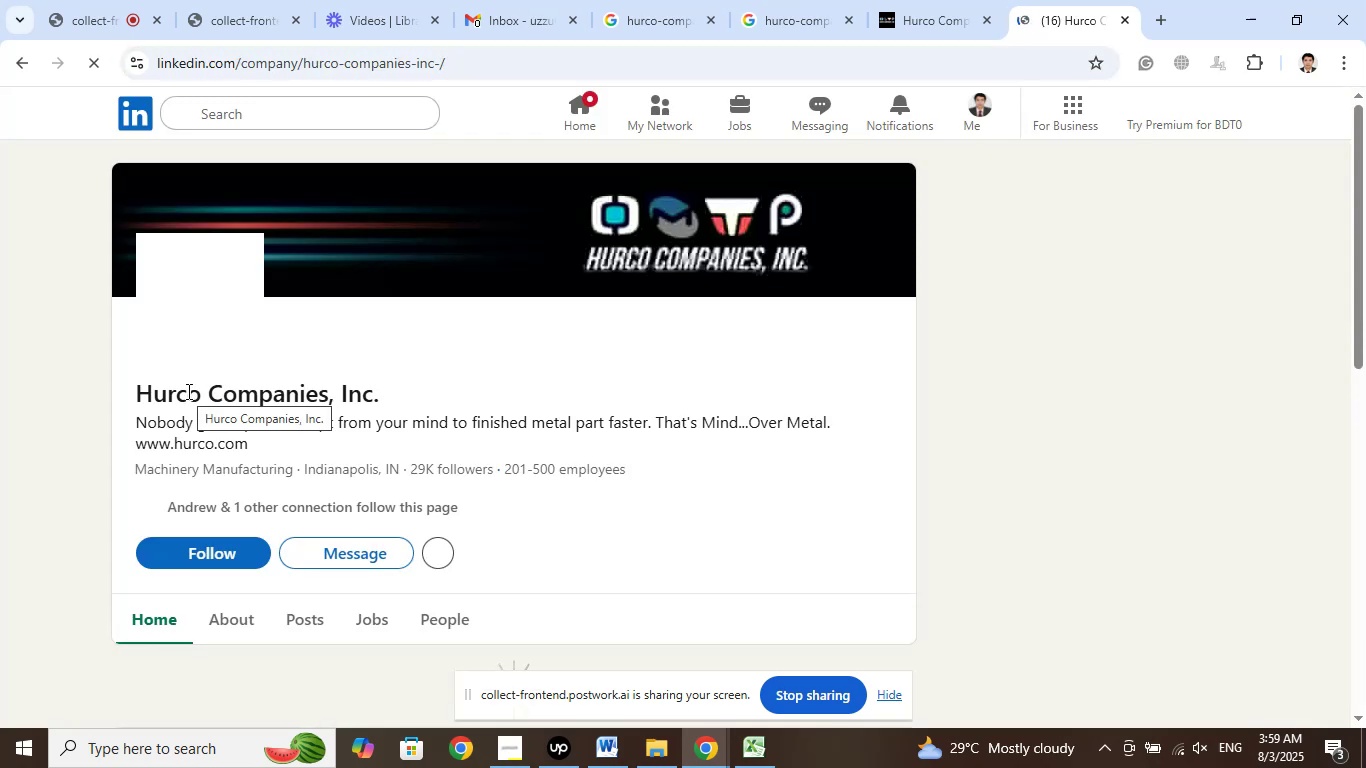 
wait(11.51)
 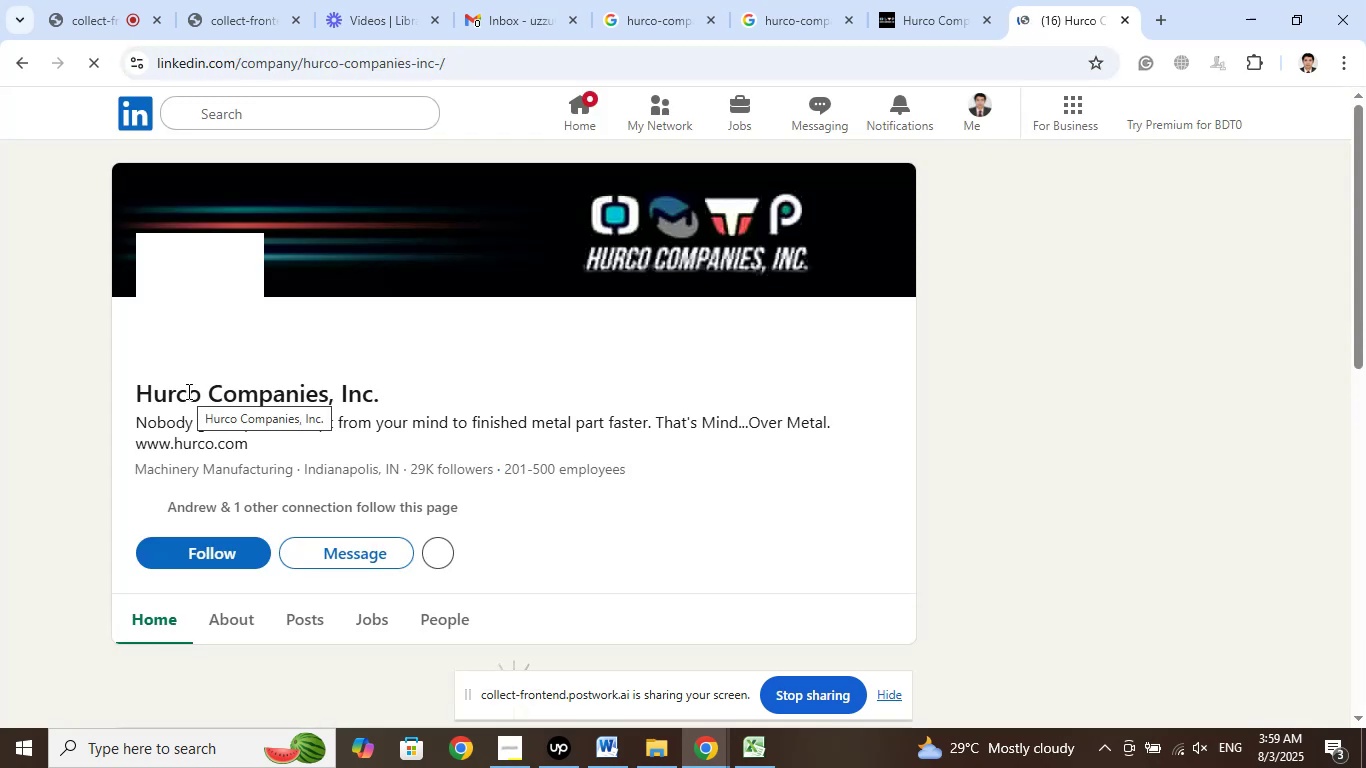 
left_click([474, 618])
 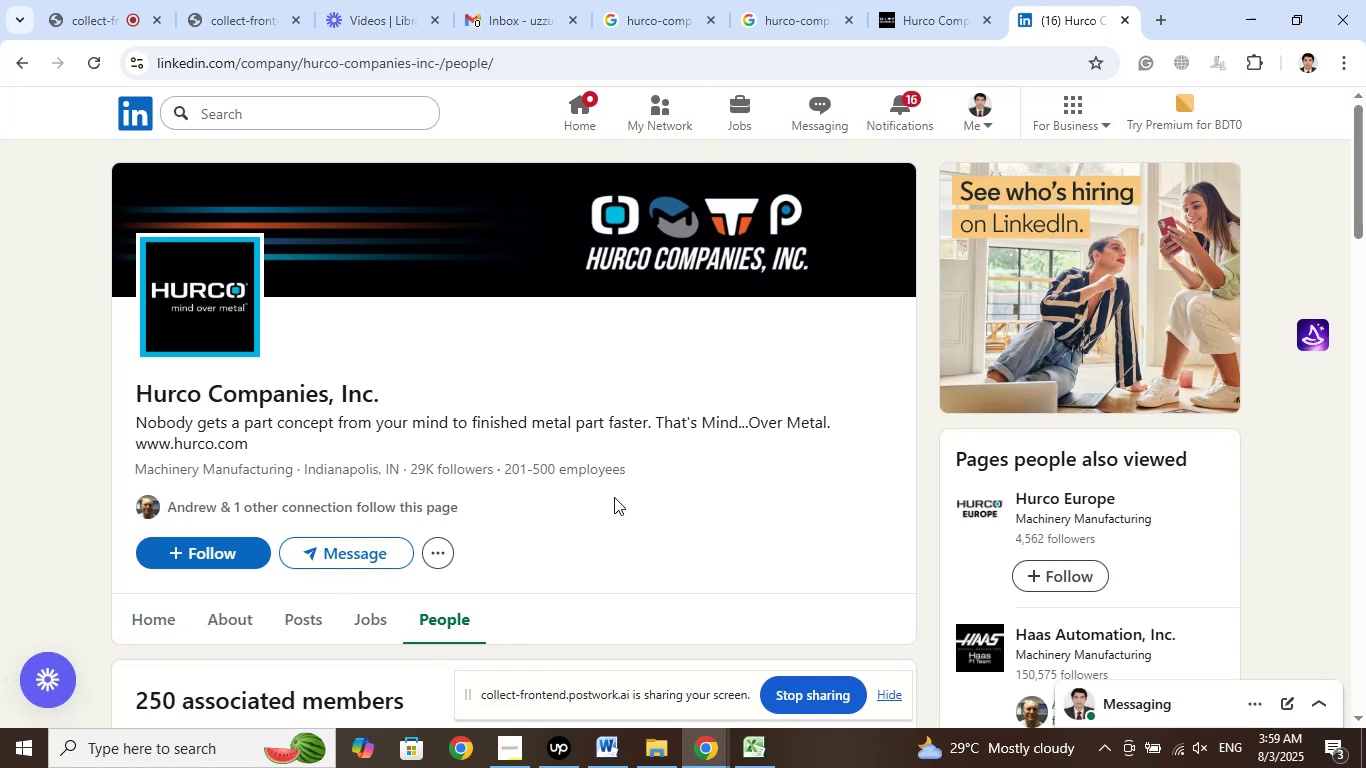 
wait(10.03)
 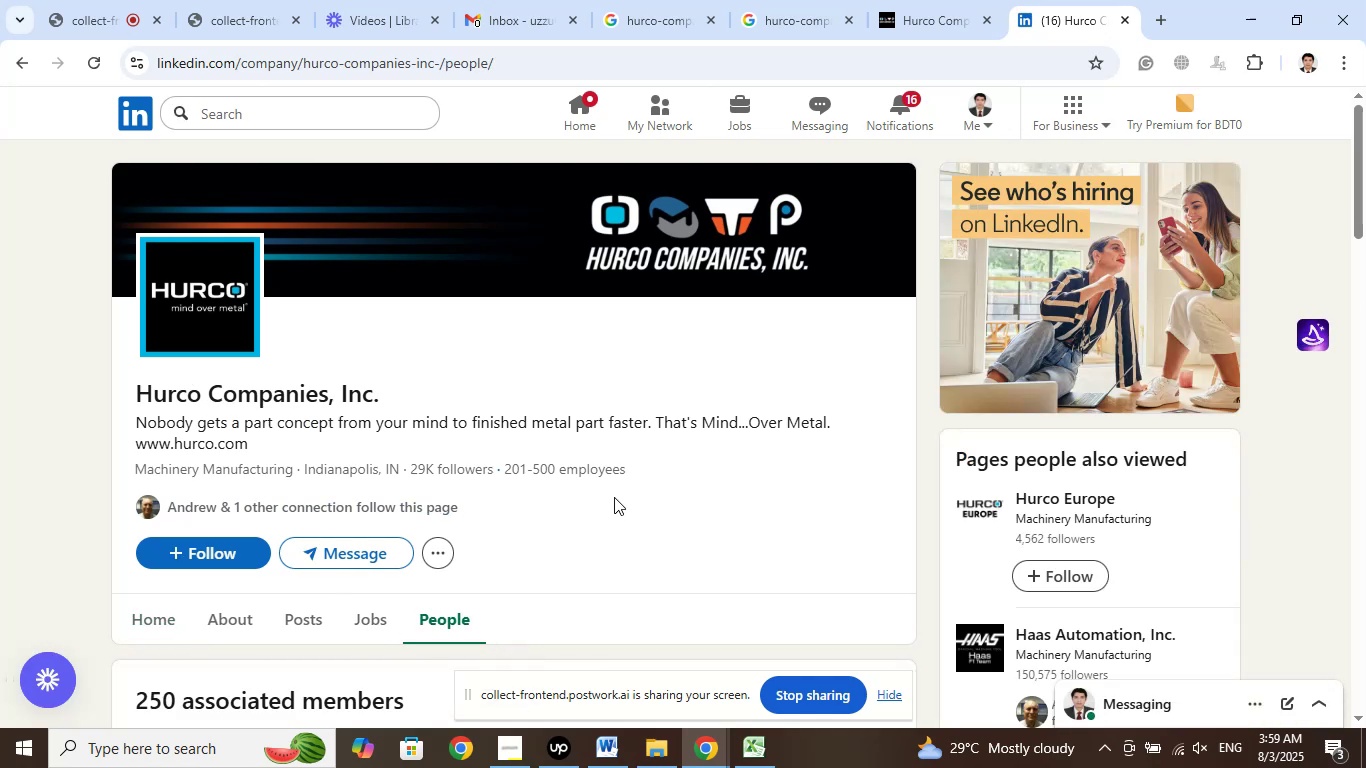 
left_click([568, 758])
 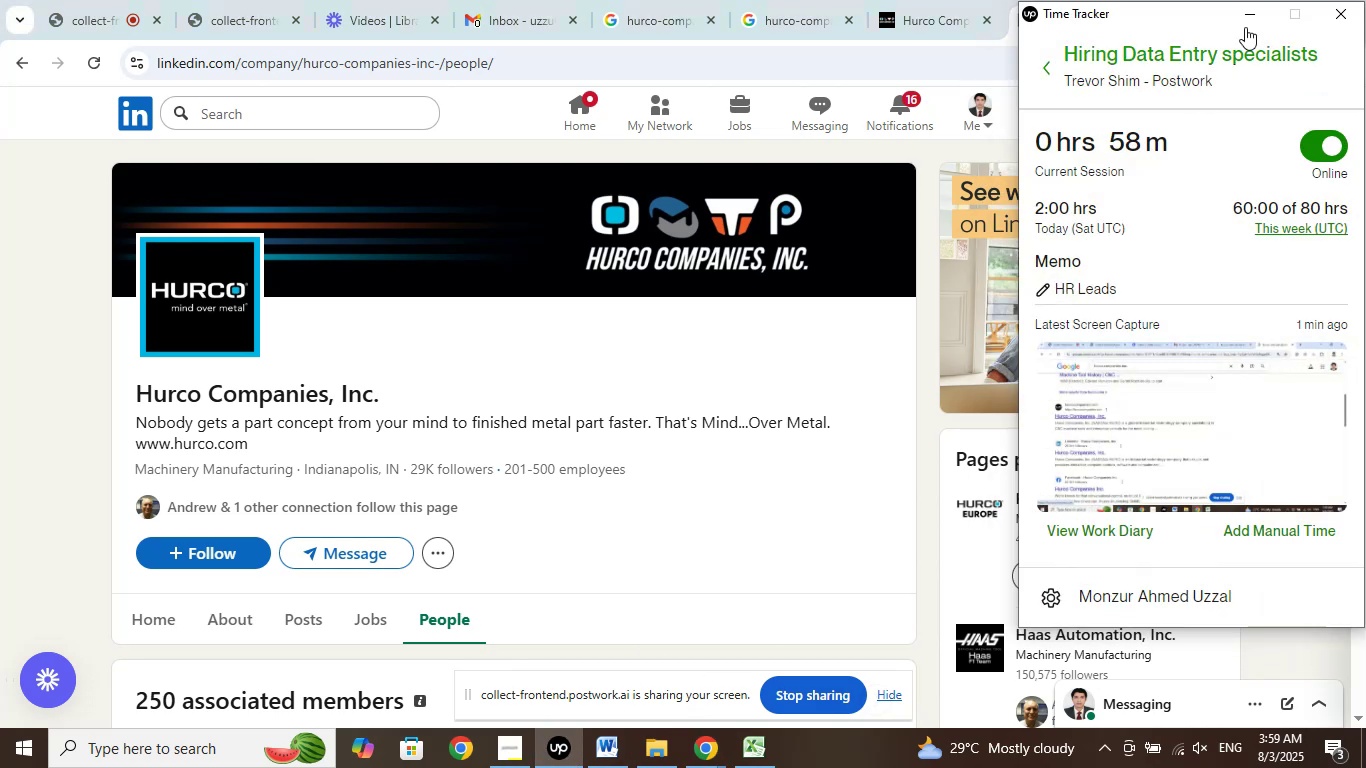 
left_click([1247, 16])
 